 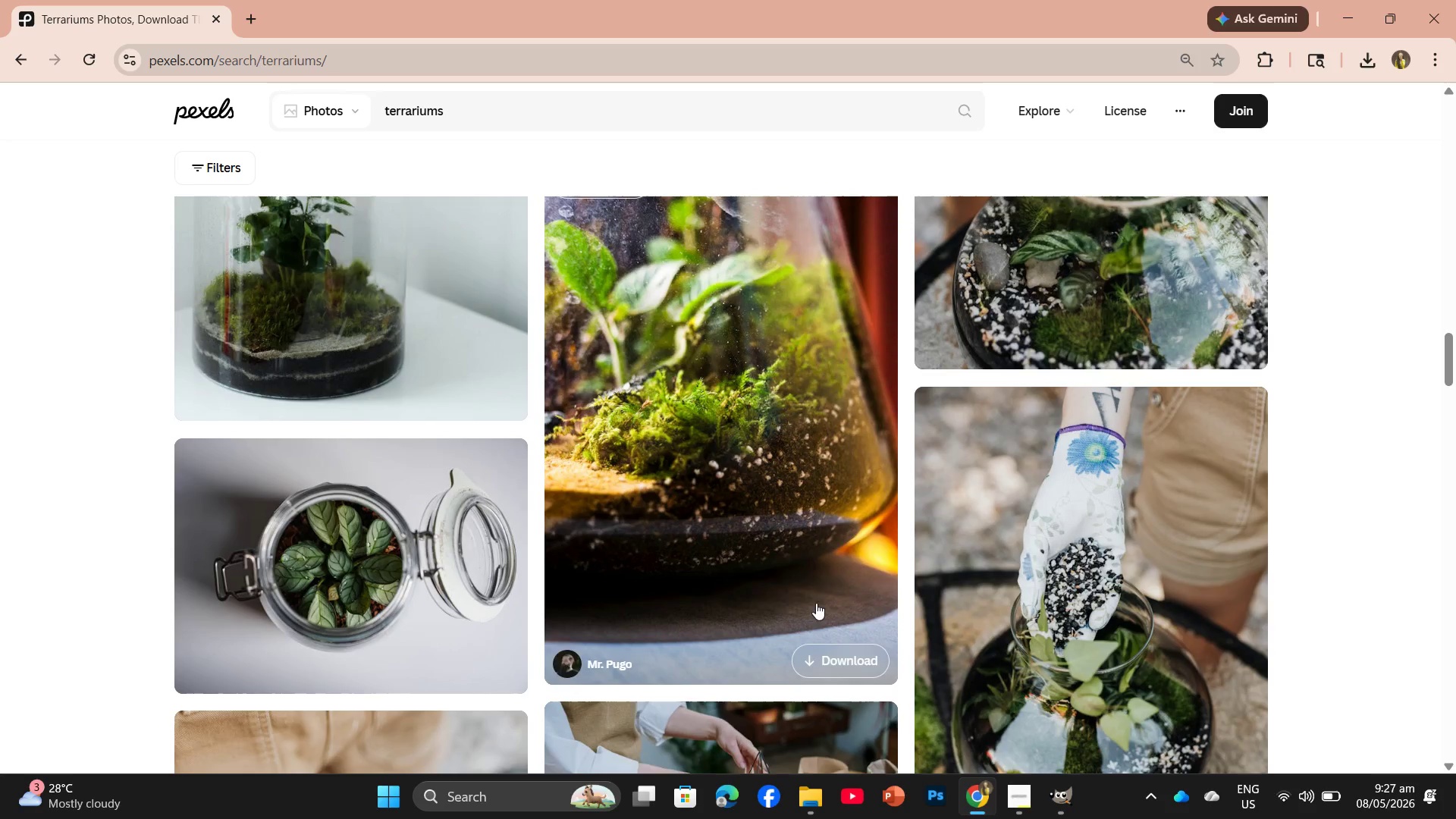 
scroll: coordinate [366, 350], scroll_direction: up, amount: 3.0
 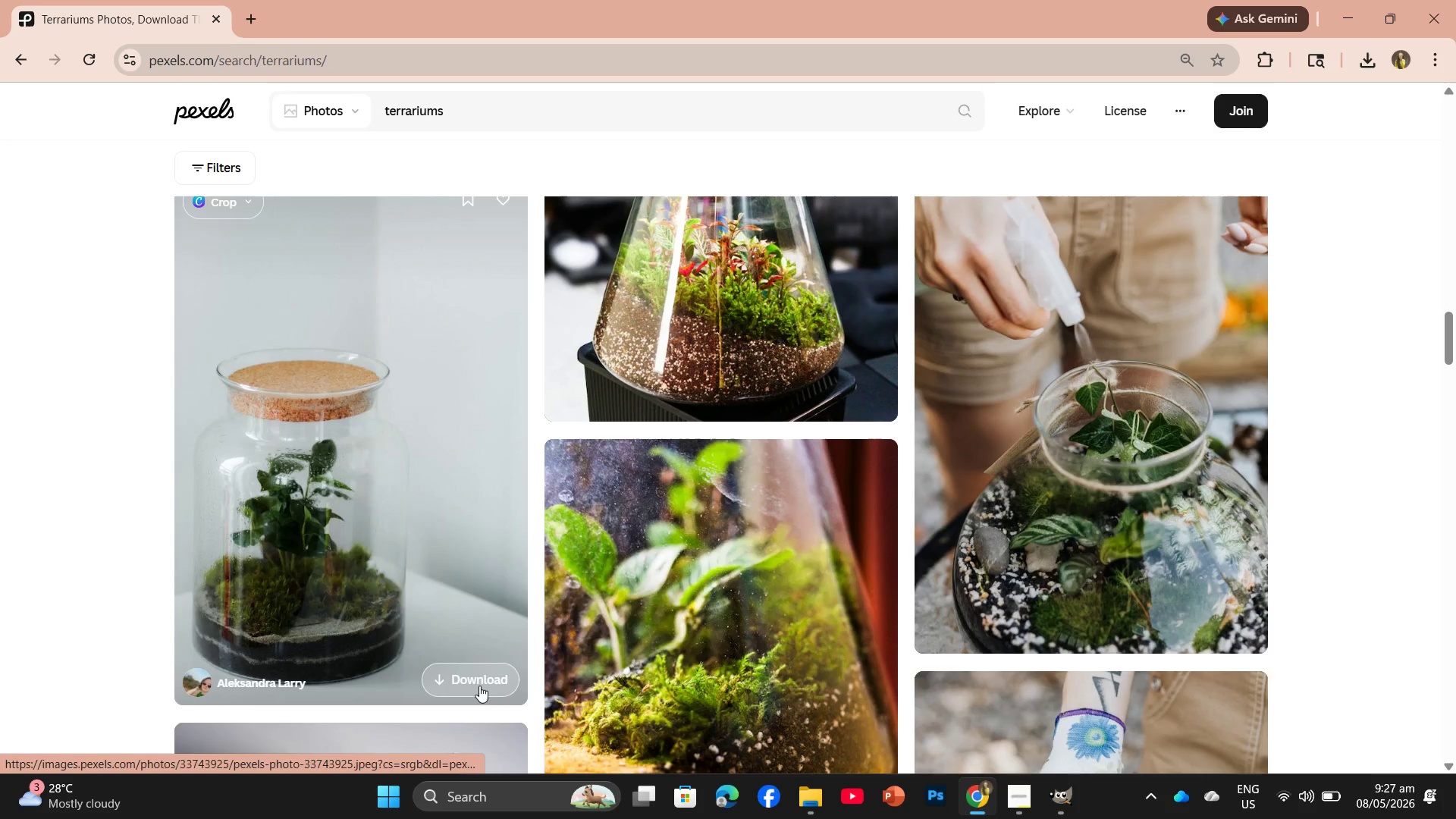 
left_click([479, 686])
 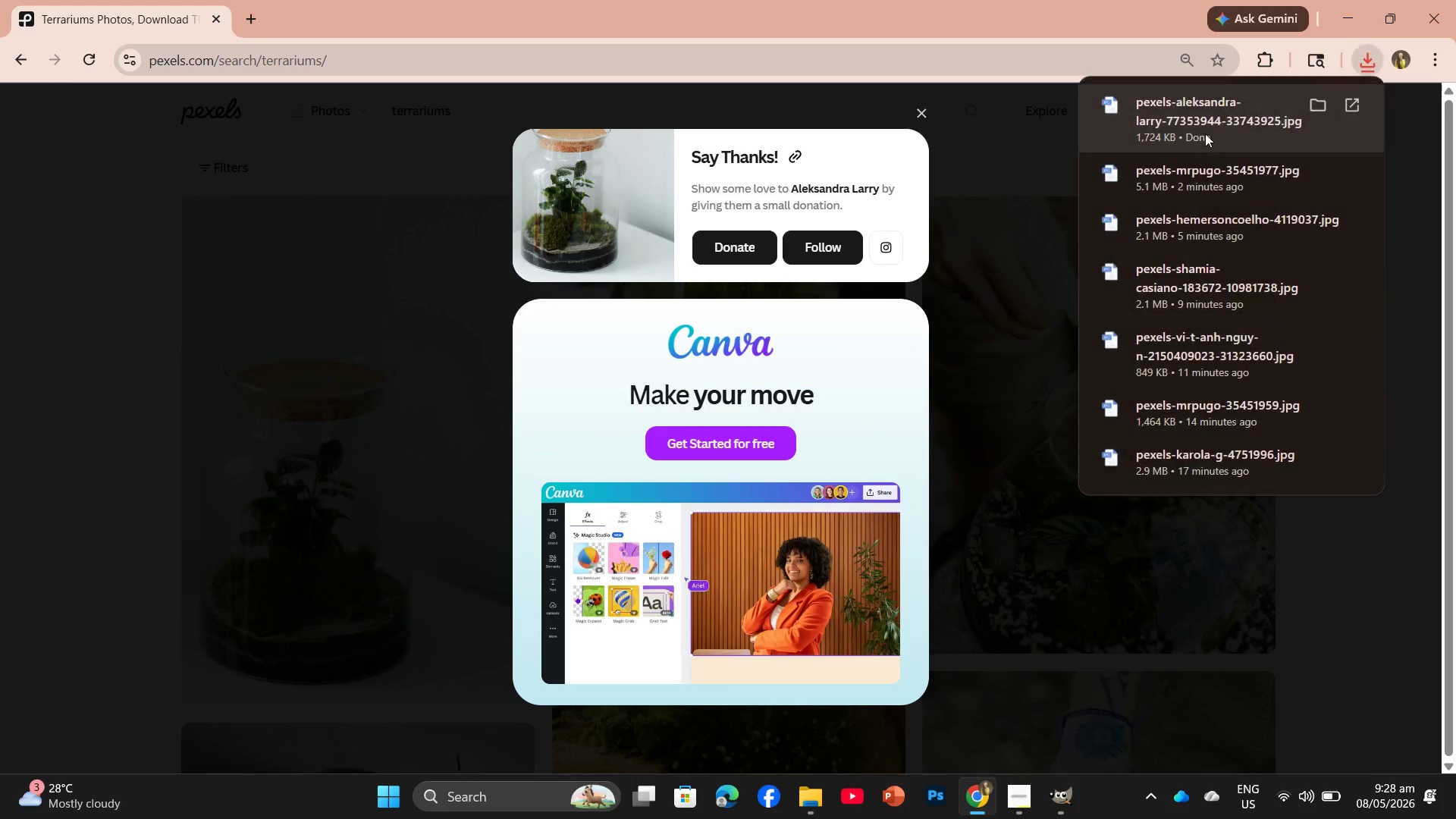 
left_click_drag(start_coordinate=[1169, 124], to_coordinate=[592, 441])
 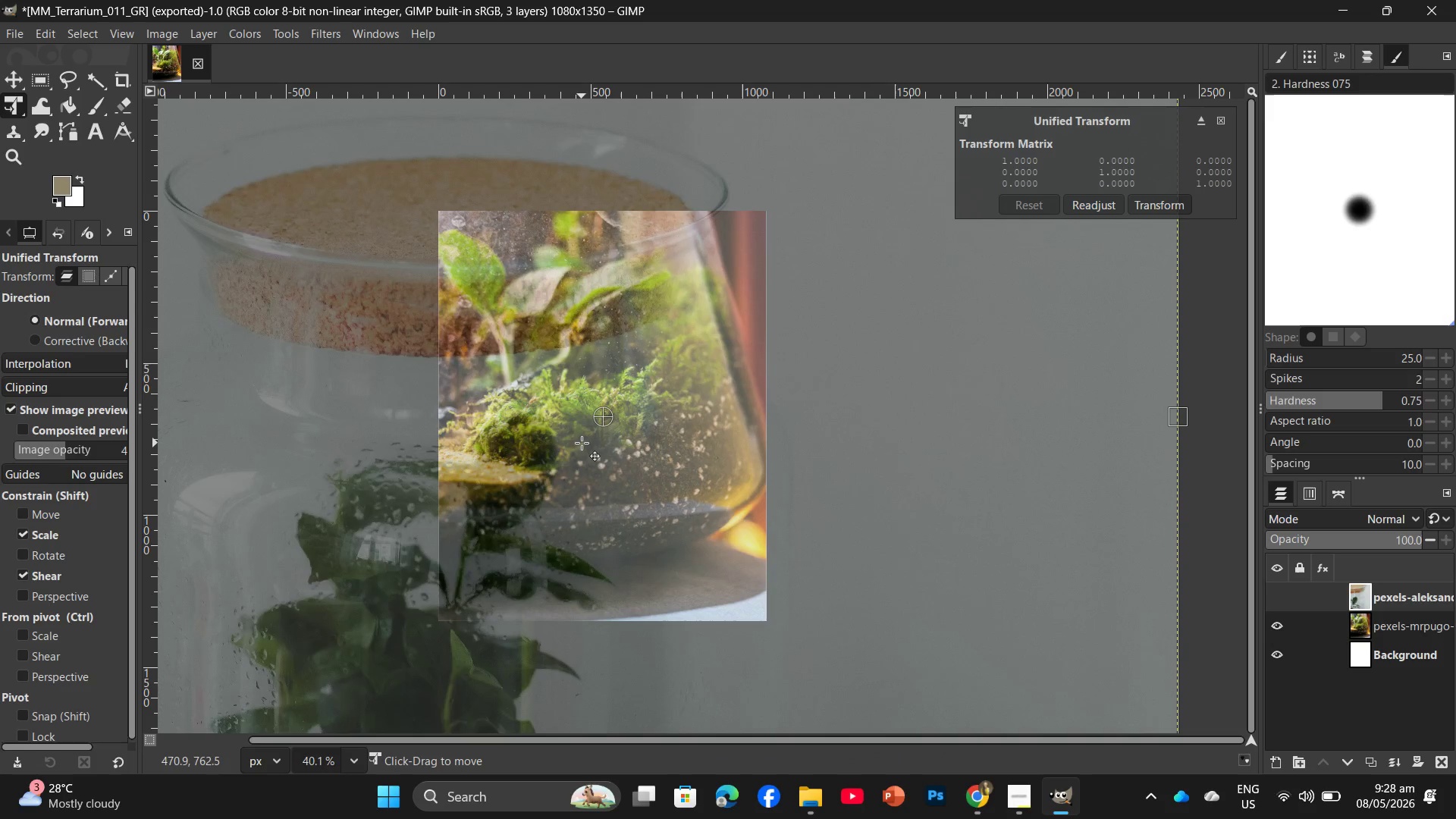 
hold_key(key=ControlLeft, duration=1.53)
scroll: coordinate [579, 435], scroll_direction: down, amount: 13.0
 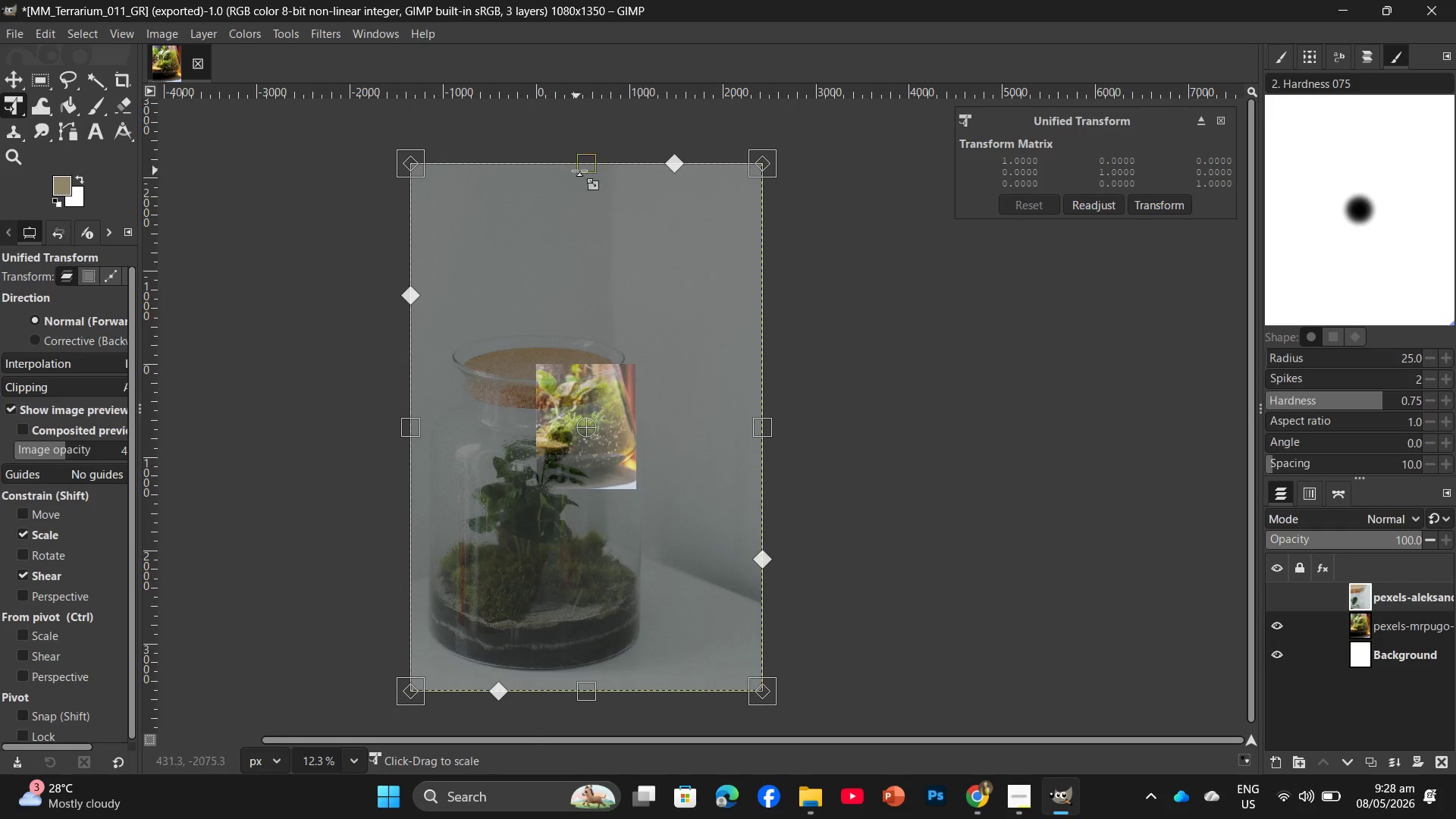 
left_click_drag(start_coordinate=[580, 169], to_coordinate=[585, 362])
 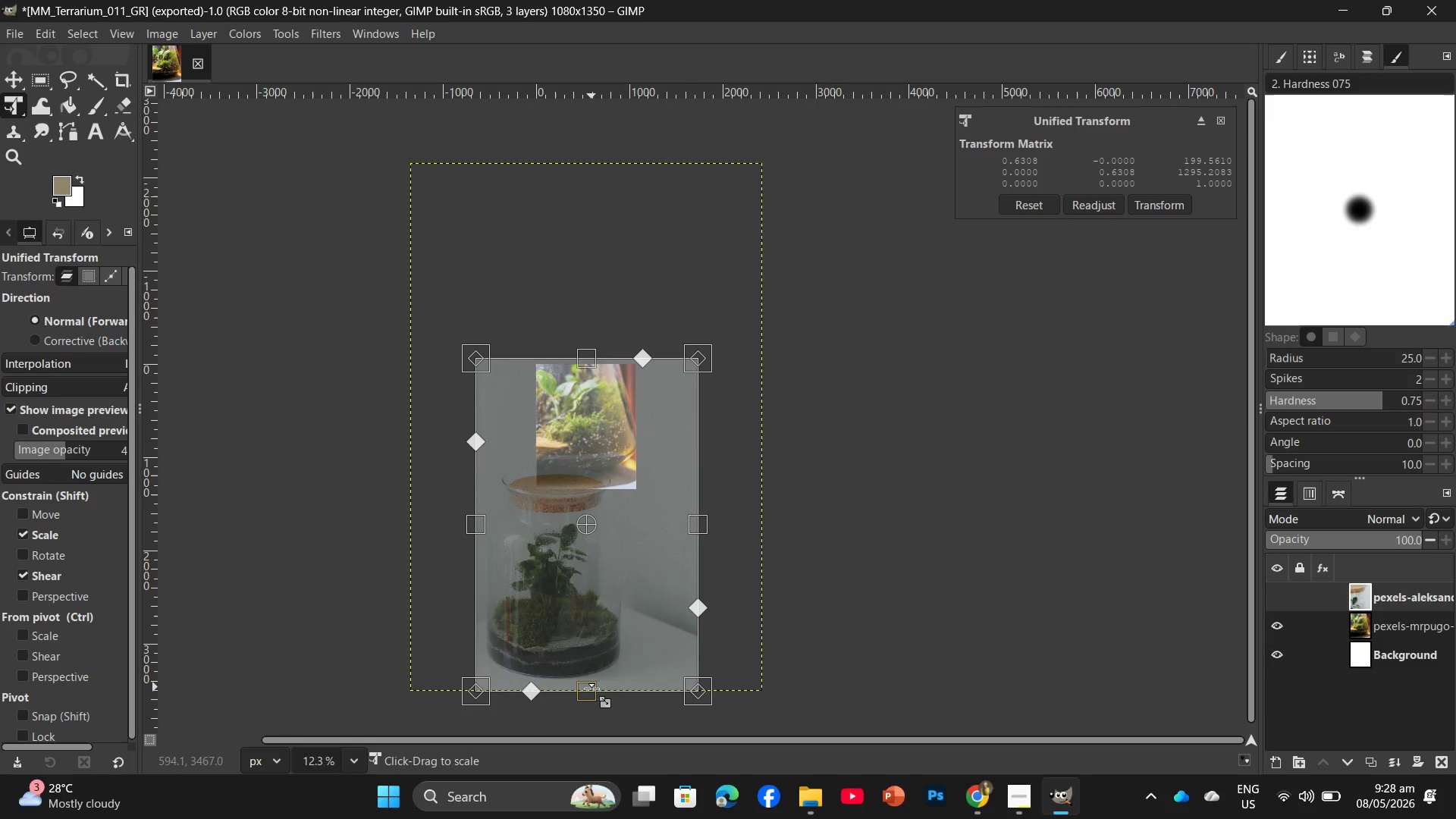 
left_click_drag(start_coordinate=[592, 690], to_coordinate=[595, 496])
 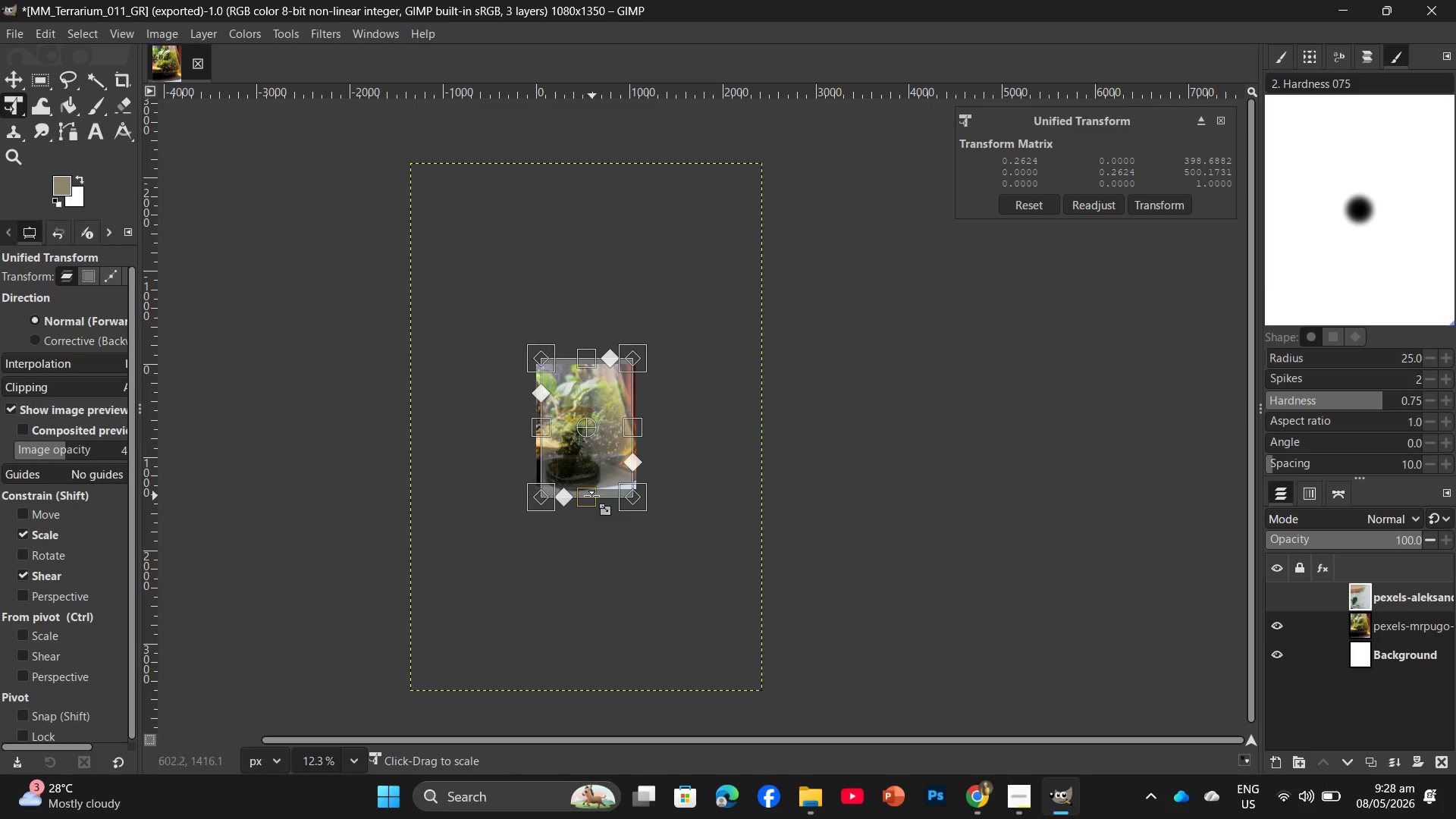 
hold_key(key=ControlLeft, duration=1.84)
scroll: coordinate [588, 365], scroll_direction: up, amount: 19.0
 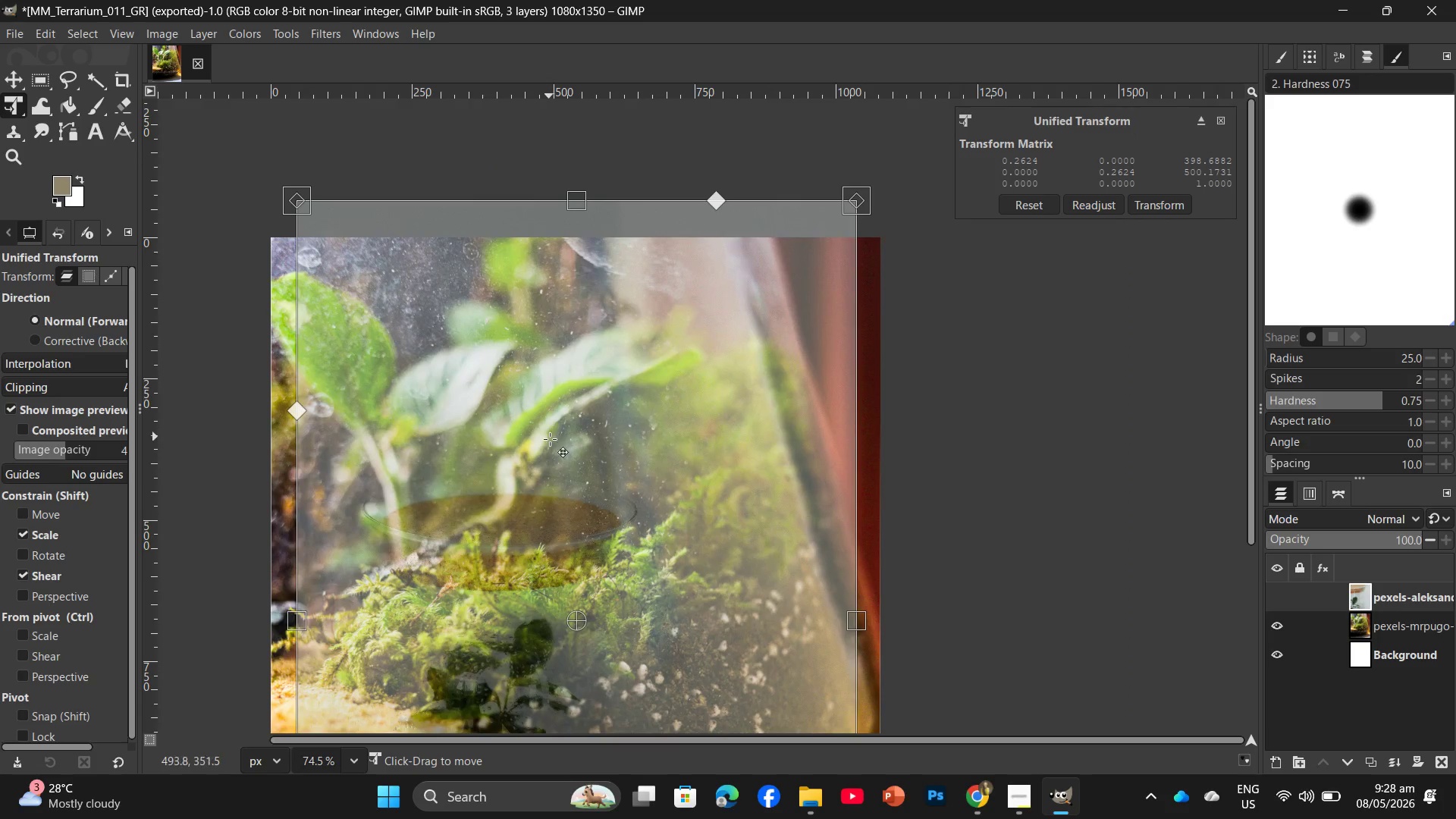 
left_click_drag(start_coordinate=[549, 437], to_coordinate=[539, 482])
 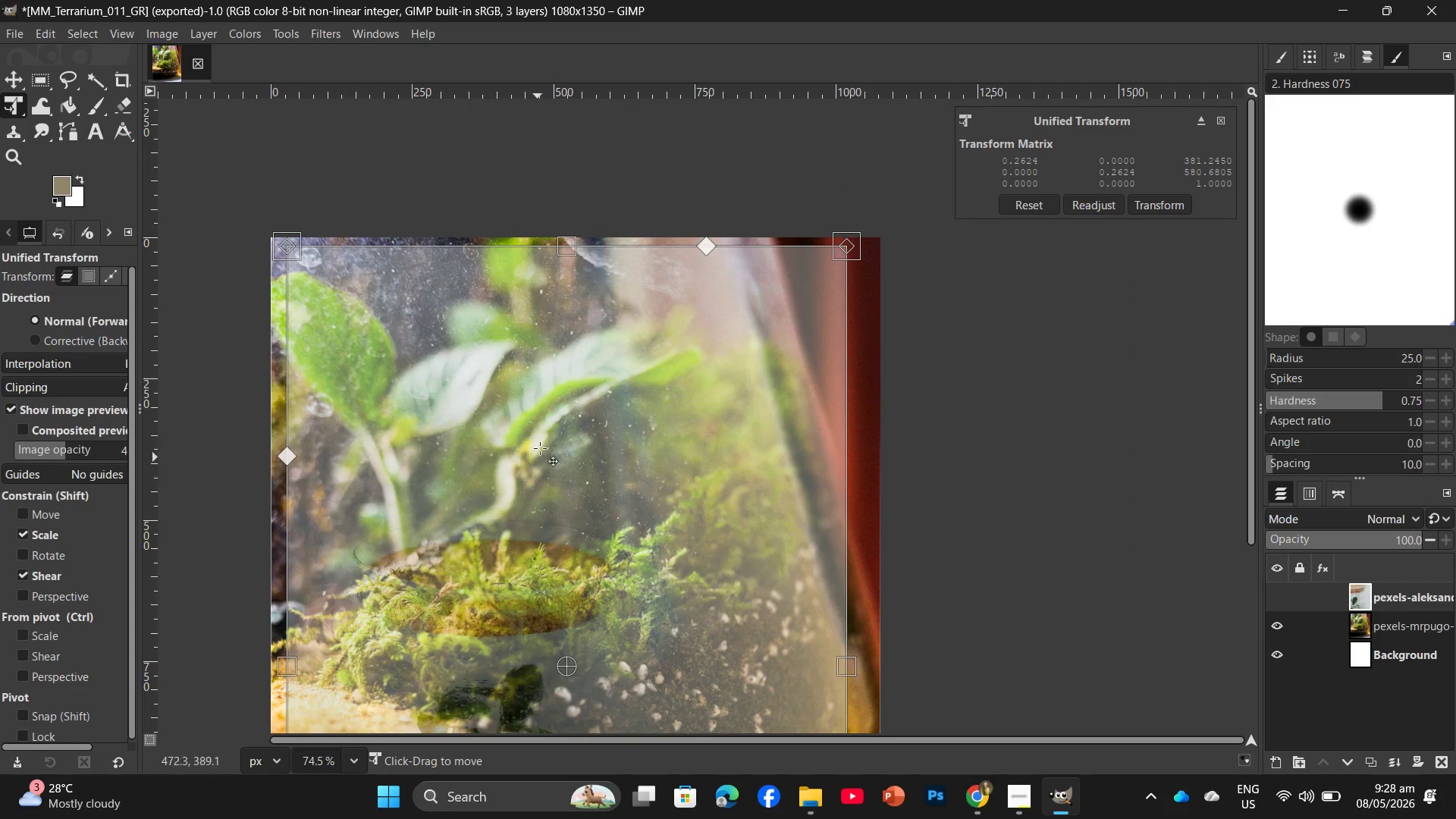 
hold_key(key=ControlLeft, duration=0.84)
scroll: coordinate [579, 262], scroll_direction: up, amount: 20.0
 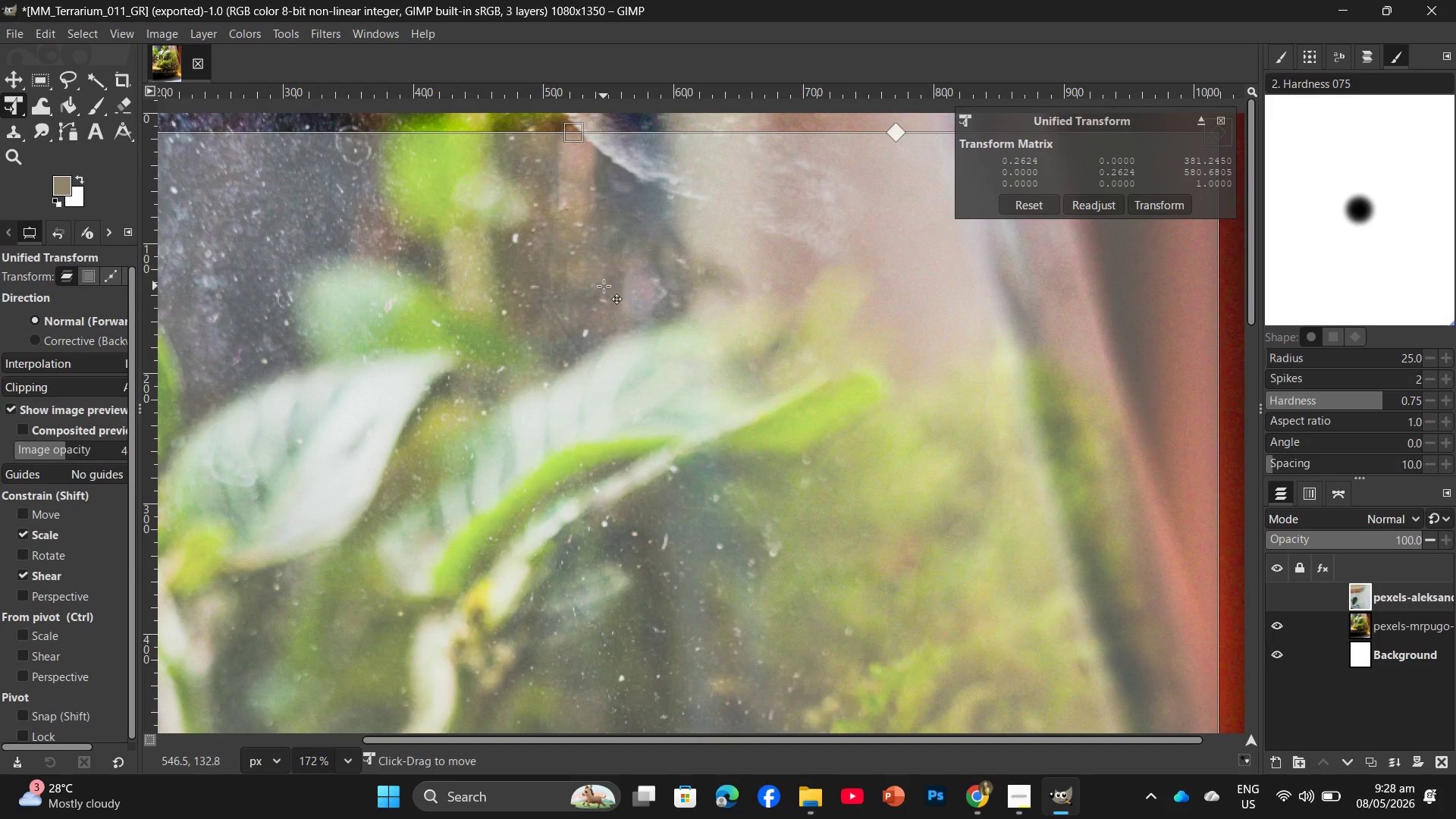 
hold_key(key=AltLeft, duration=1.38)
left_click_drag(start_coordinate=[604, 288], to_coordinate=[592, 325])
 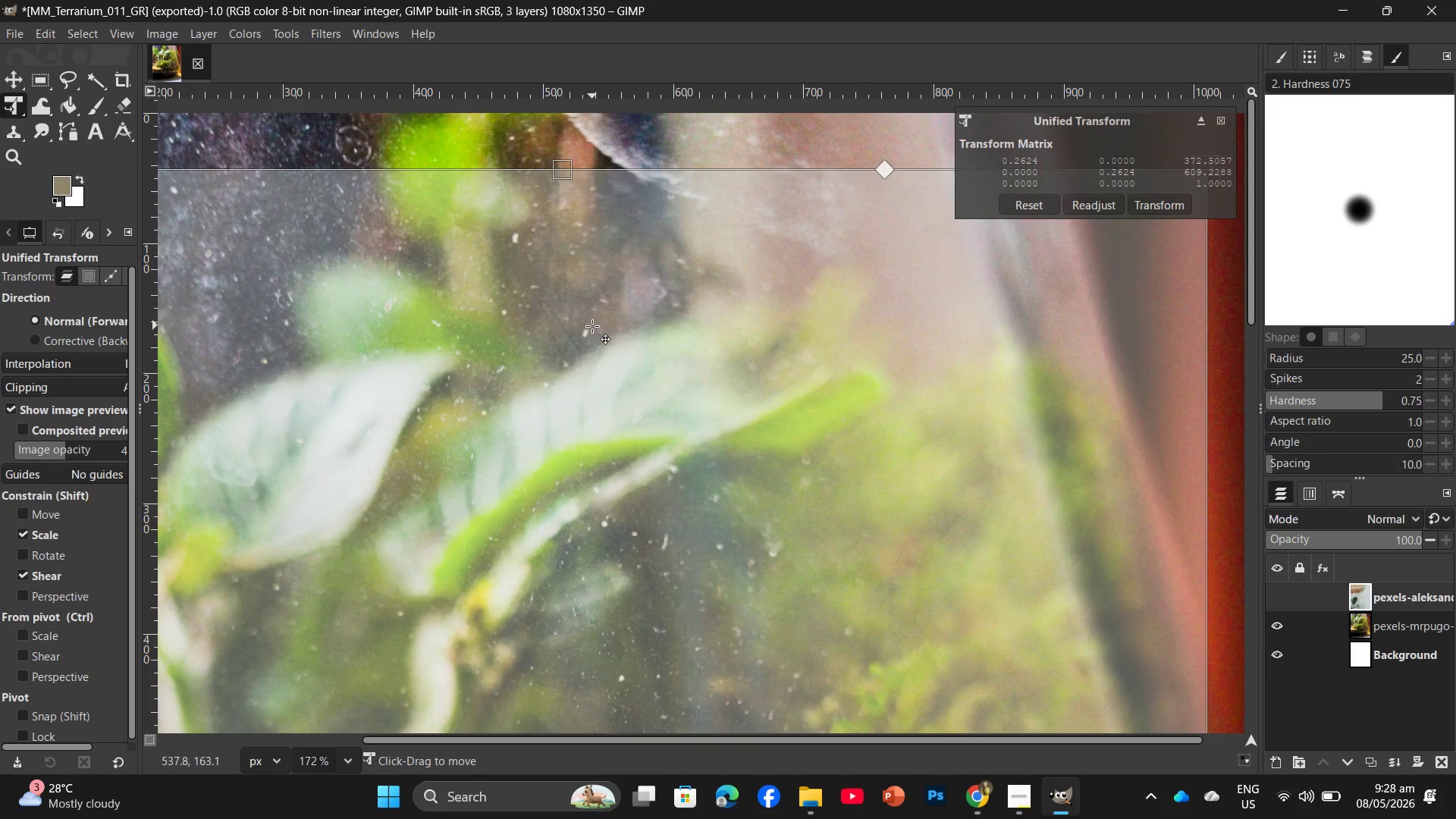 
key(Control+ControlLeft)
 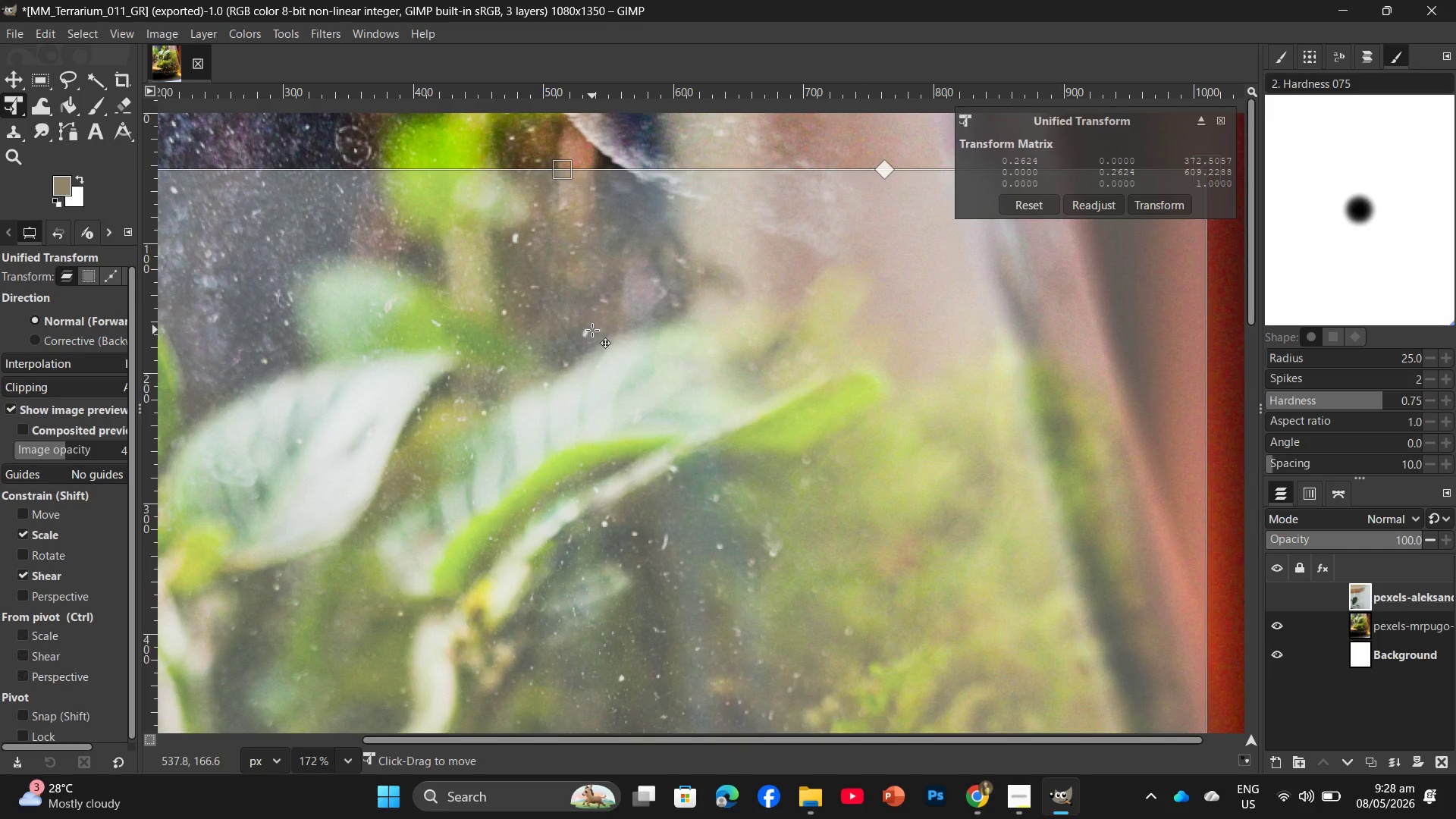 
key(Alt+AltLeft)
 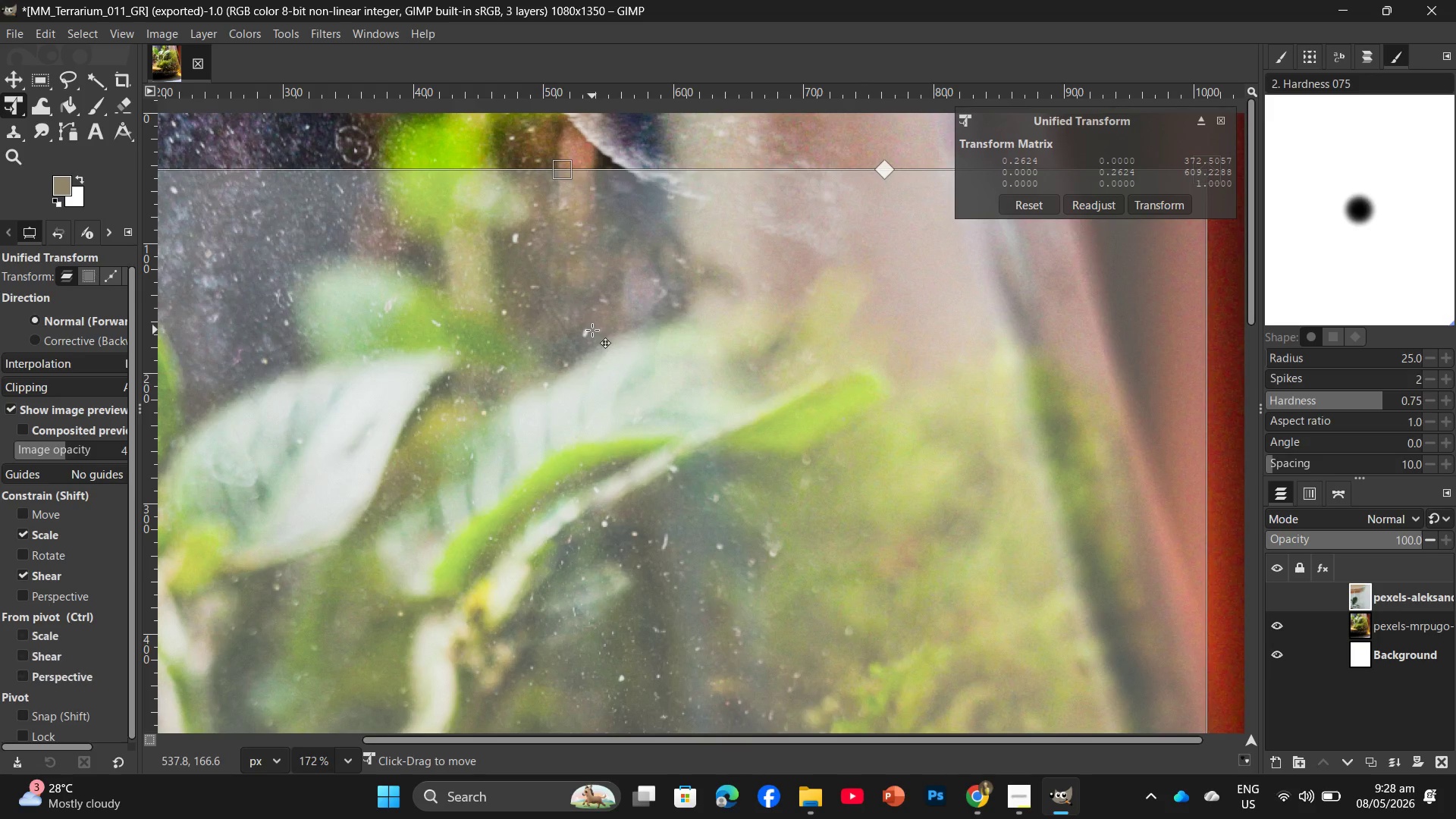 
key(Alt+Control+ControlLeft)
 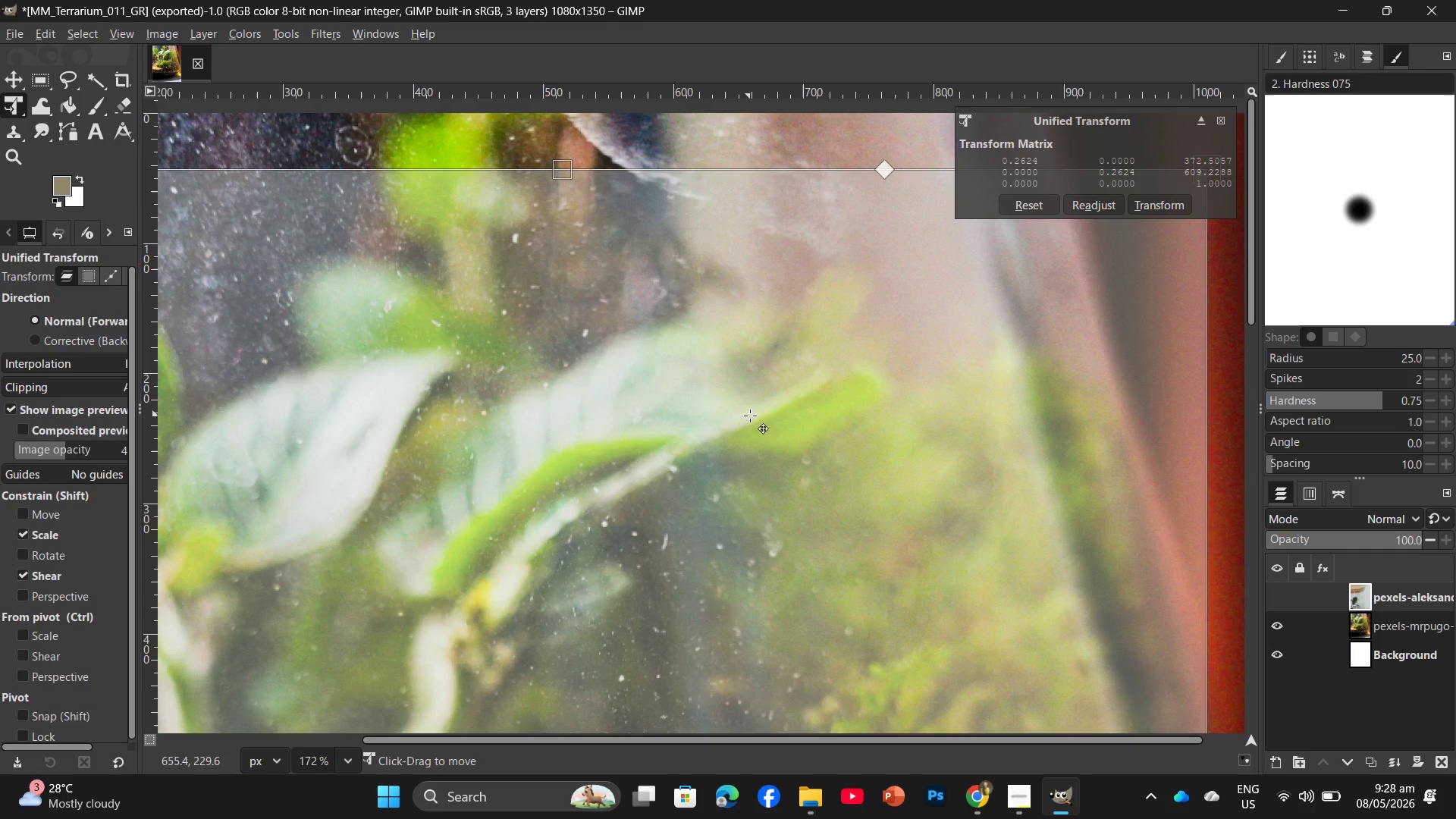 
hold_key(key=ControlLeft, duration=0.94)
scroll: coordinate [755, 412], scroll_direction: down, amount: 9.0
 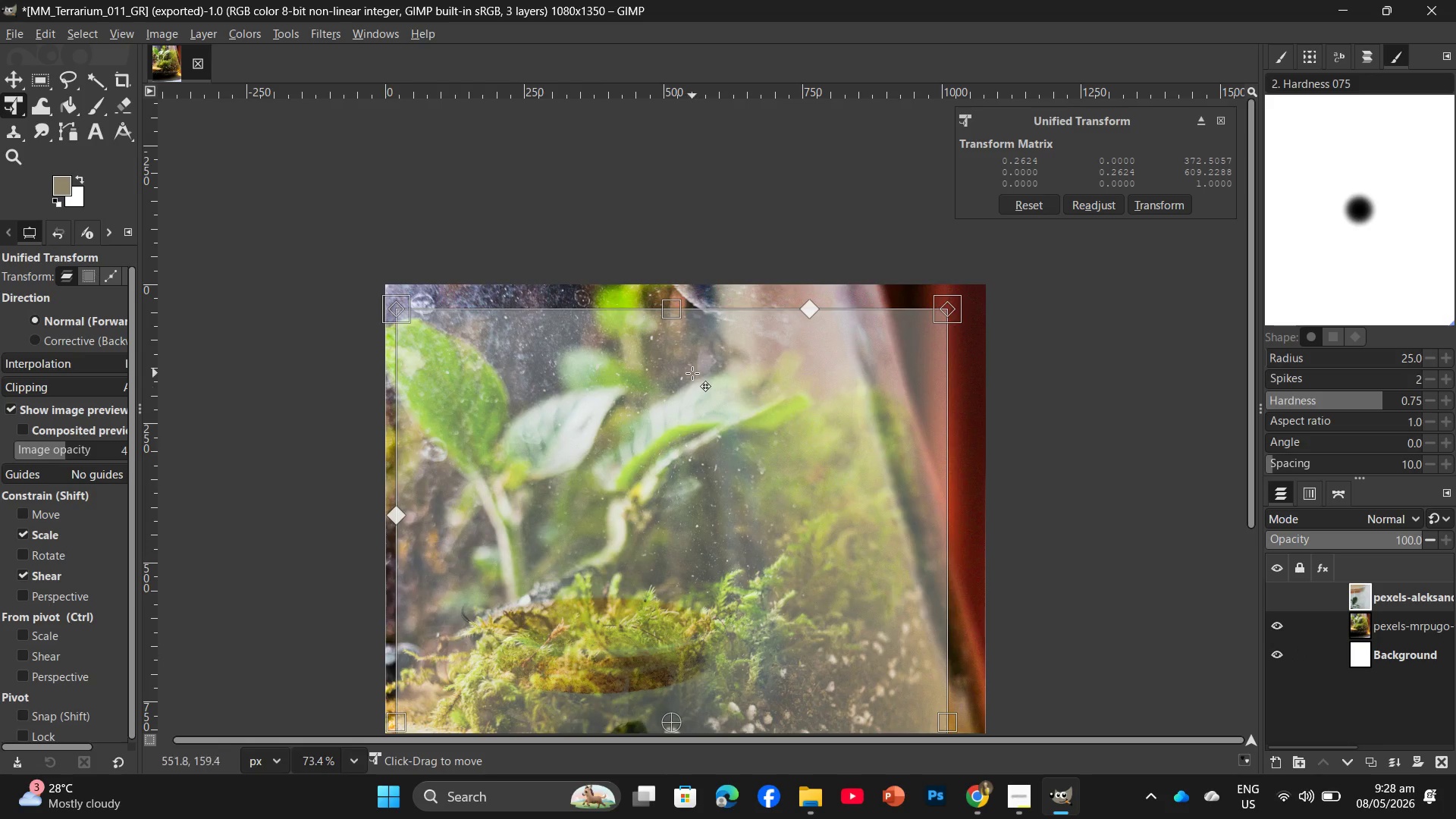 
left_click_drag(start_coordinate=[680, 376], to_coordinate=[682, 351])
 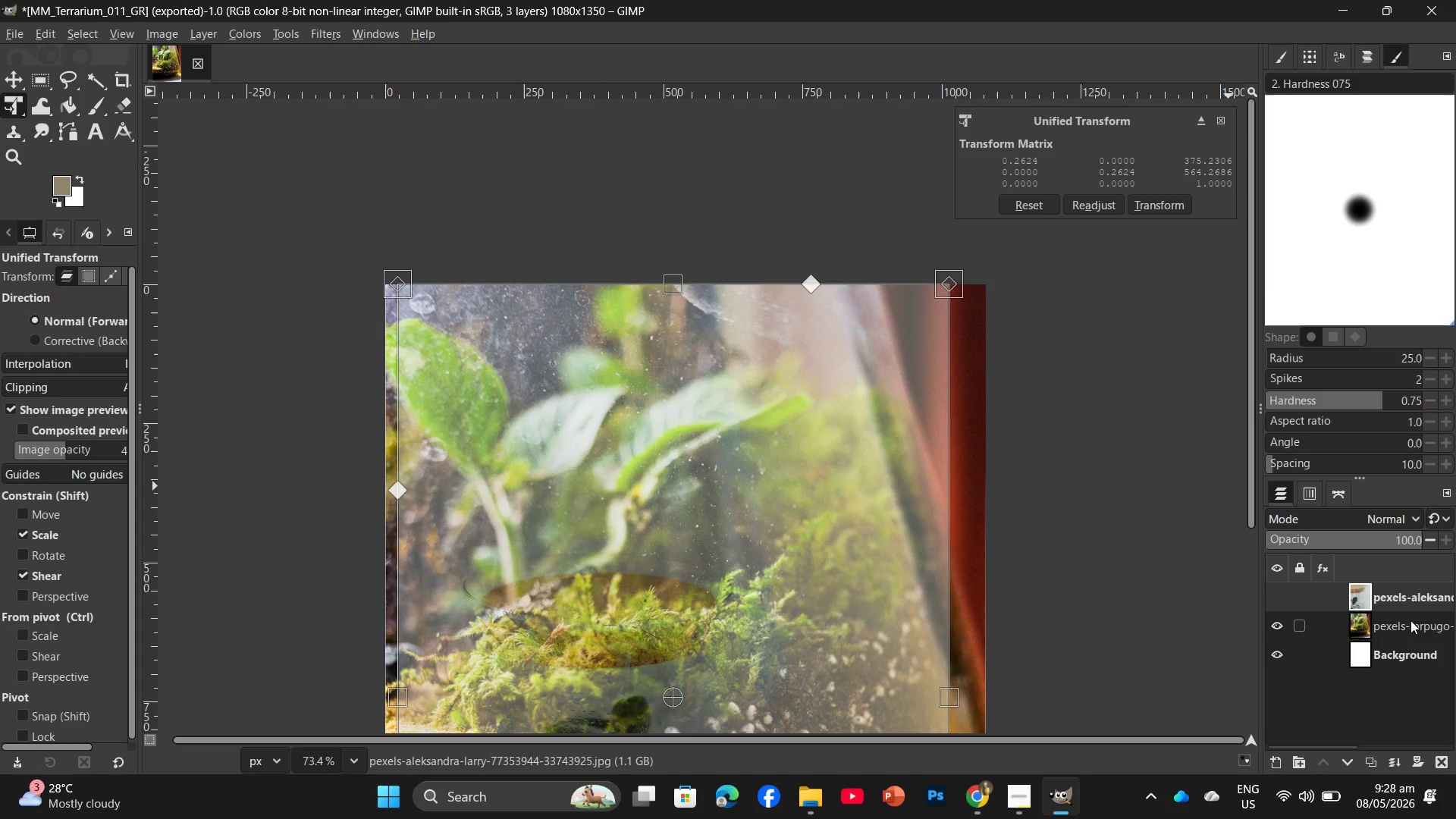 
left_click_drag(start_coordinate=[1409, 623], to_coordinate=[1429, 691])
 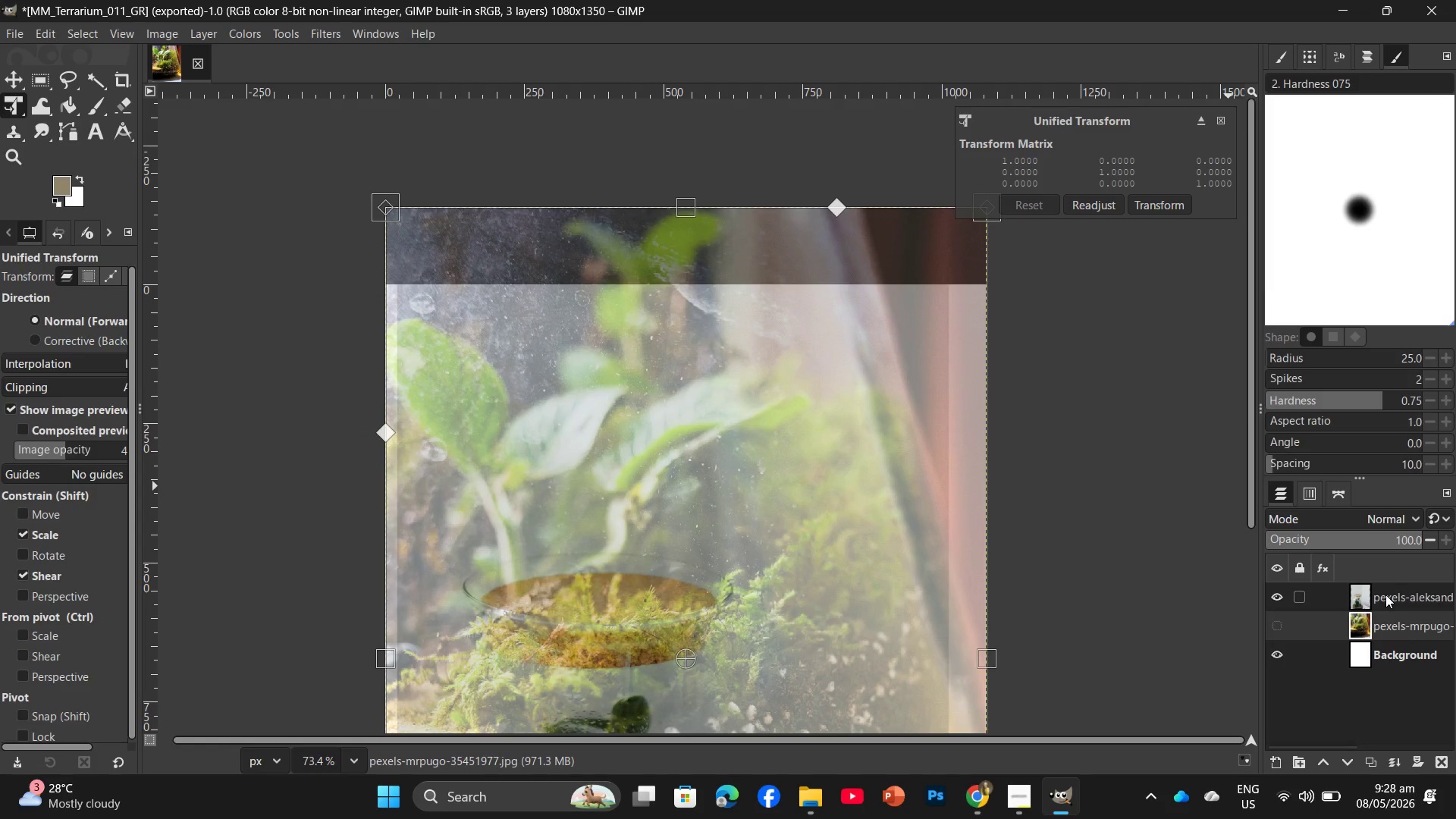 
left_click([1385, 595])
 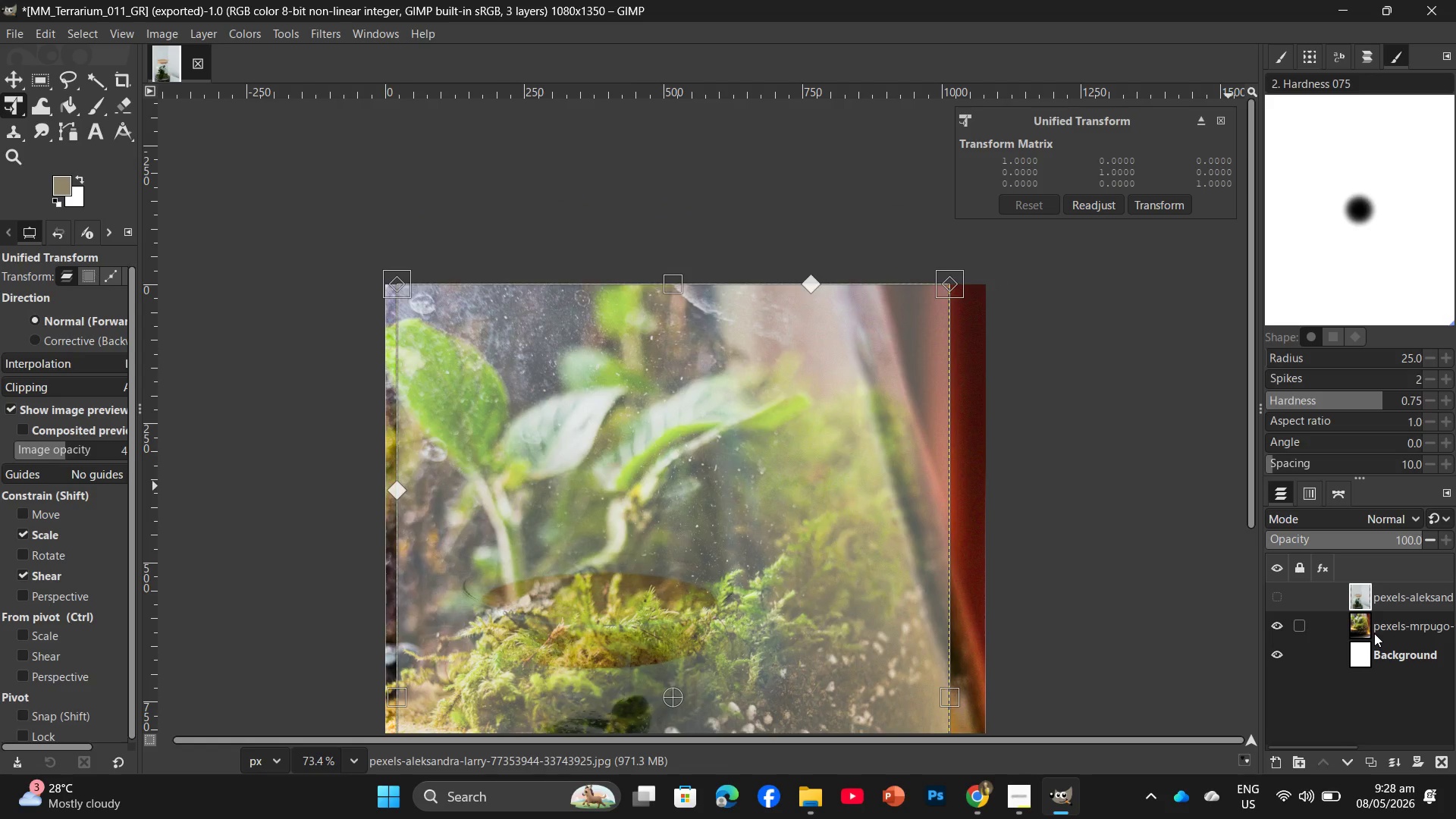 
left_click_drag(start_coordinate=[1374, 633], to_coordinate=[1446, 758])
 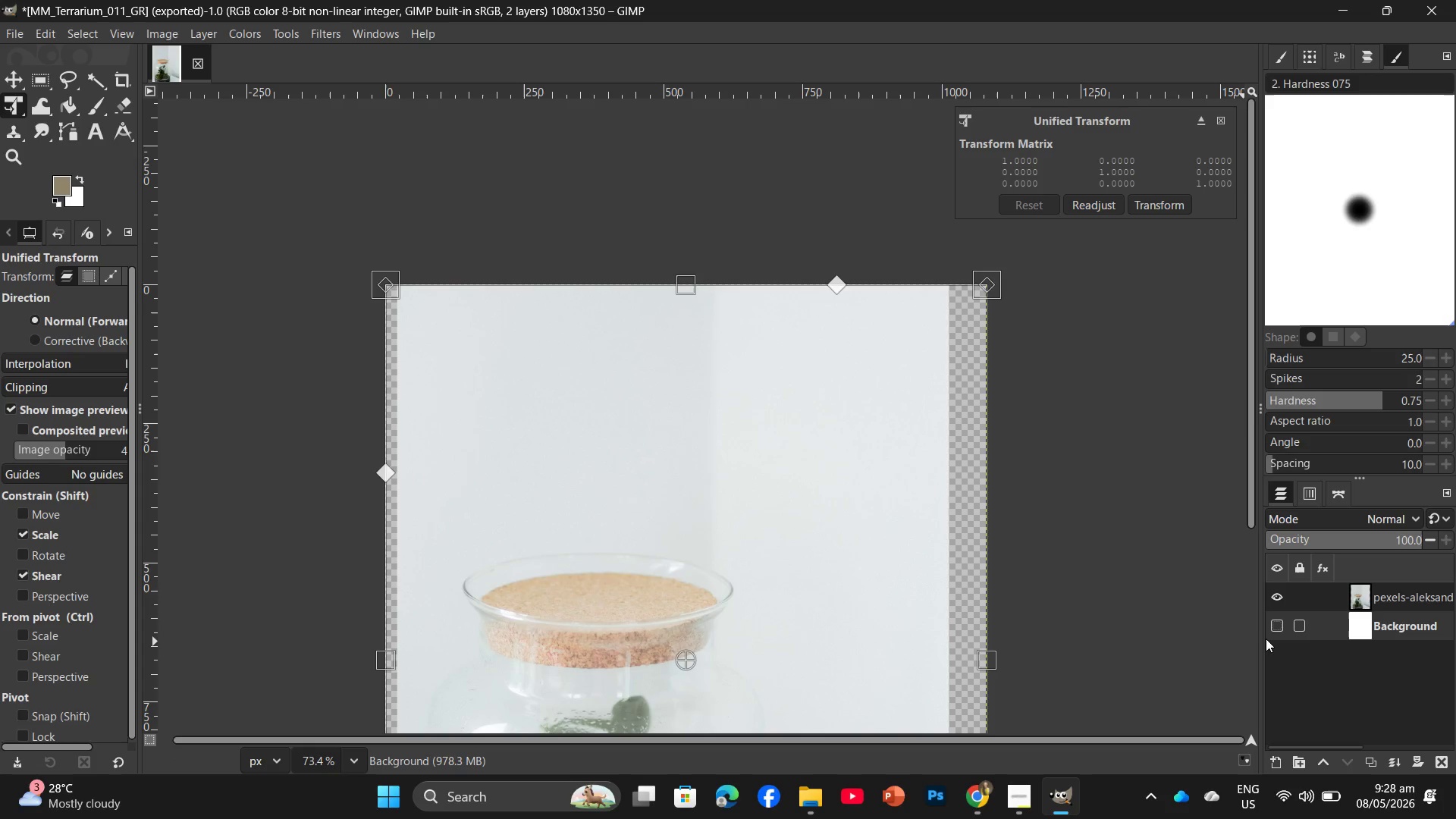 
left_click([1275, 628])
 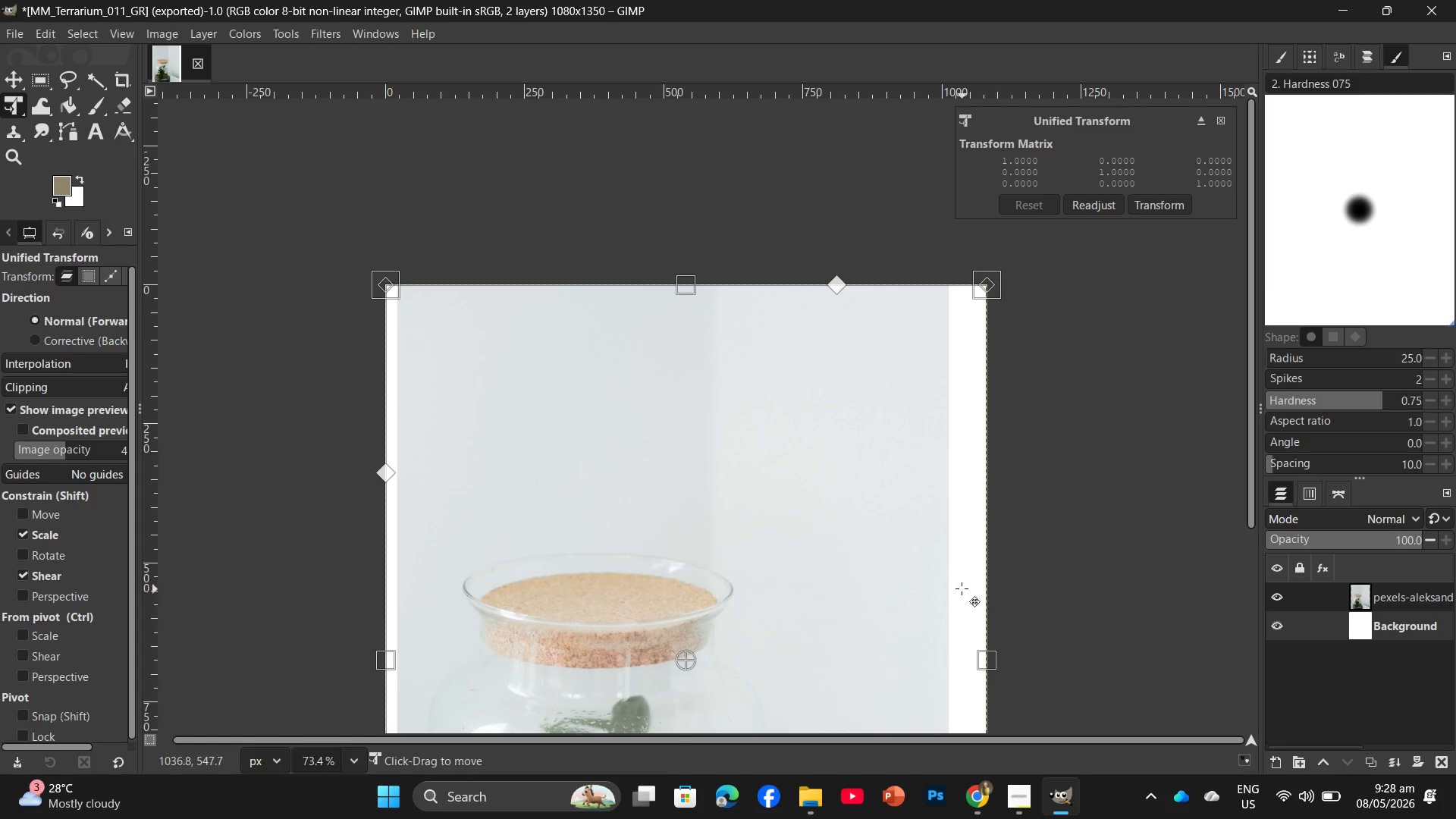 
scroll: coordinate [949, 579], scroll_direction: down, amount: 9.0
 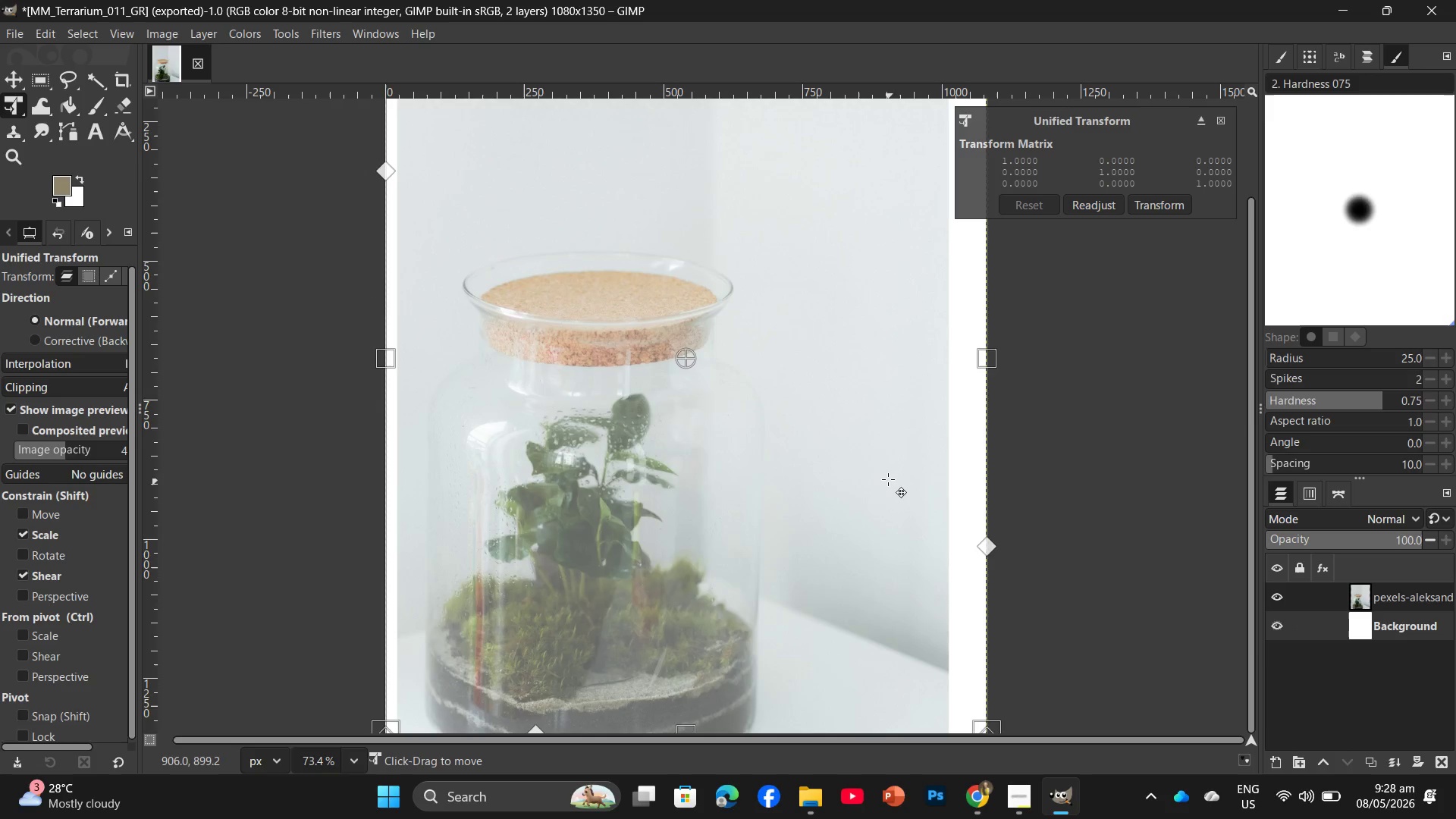 
left_click([764, 430])
 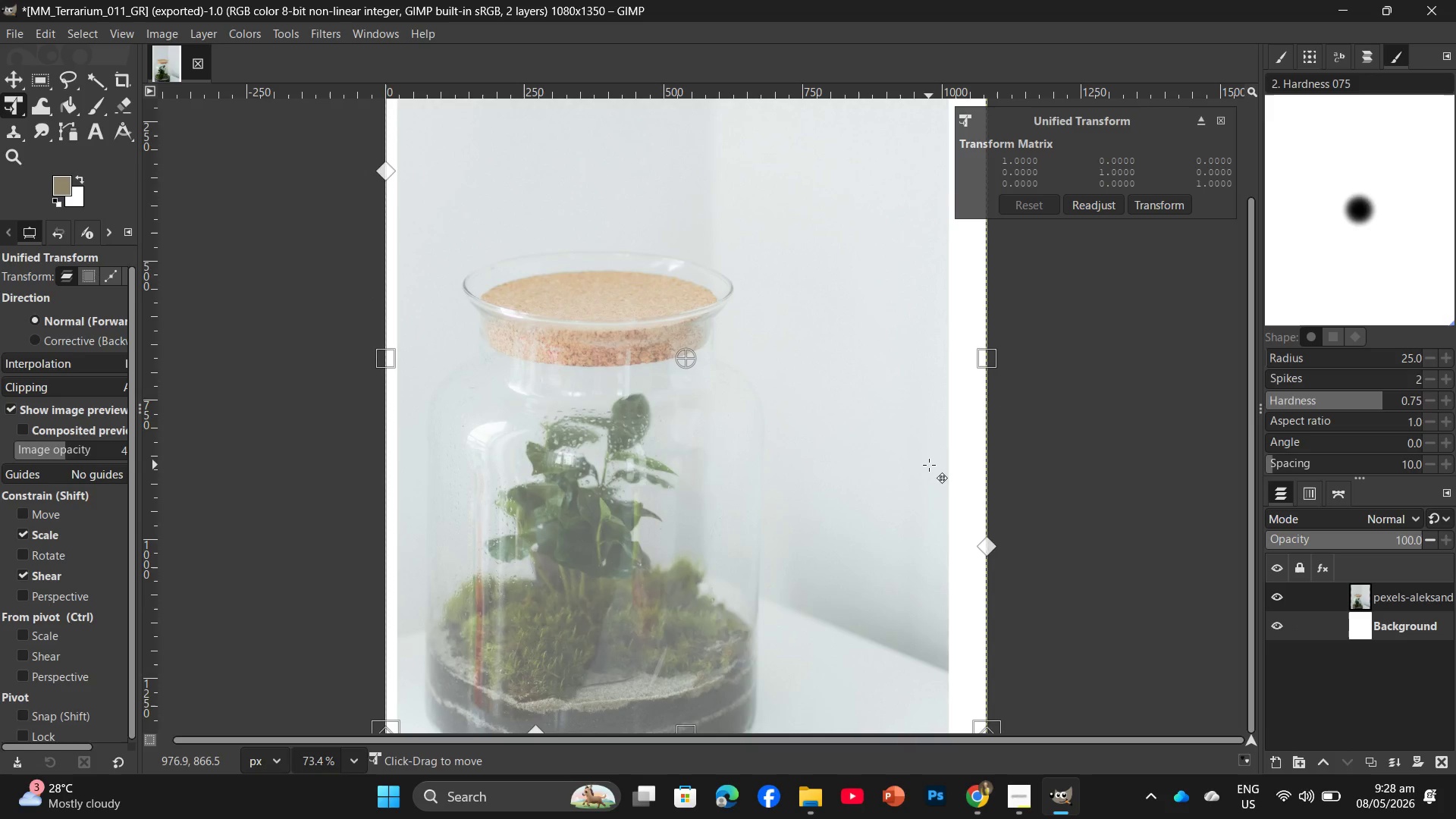 
scroll: coordinate [849, 419], scroll_direction: up, amount: 10.0
 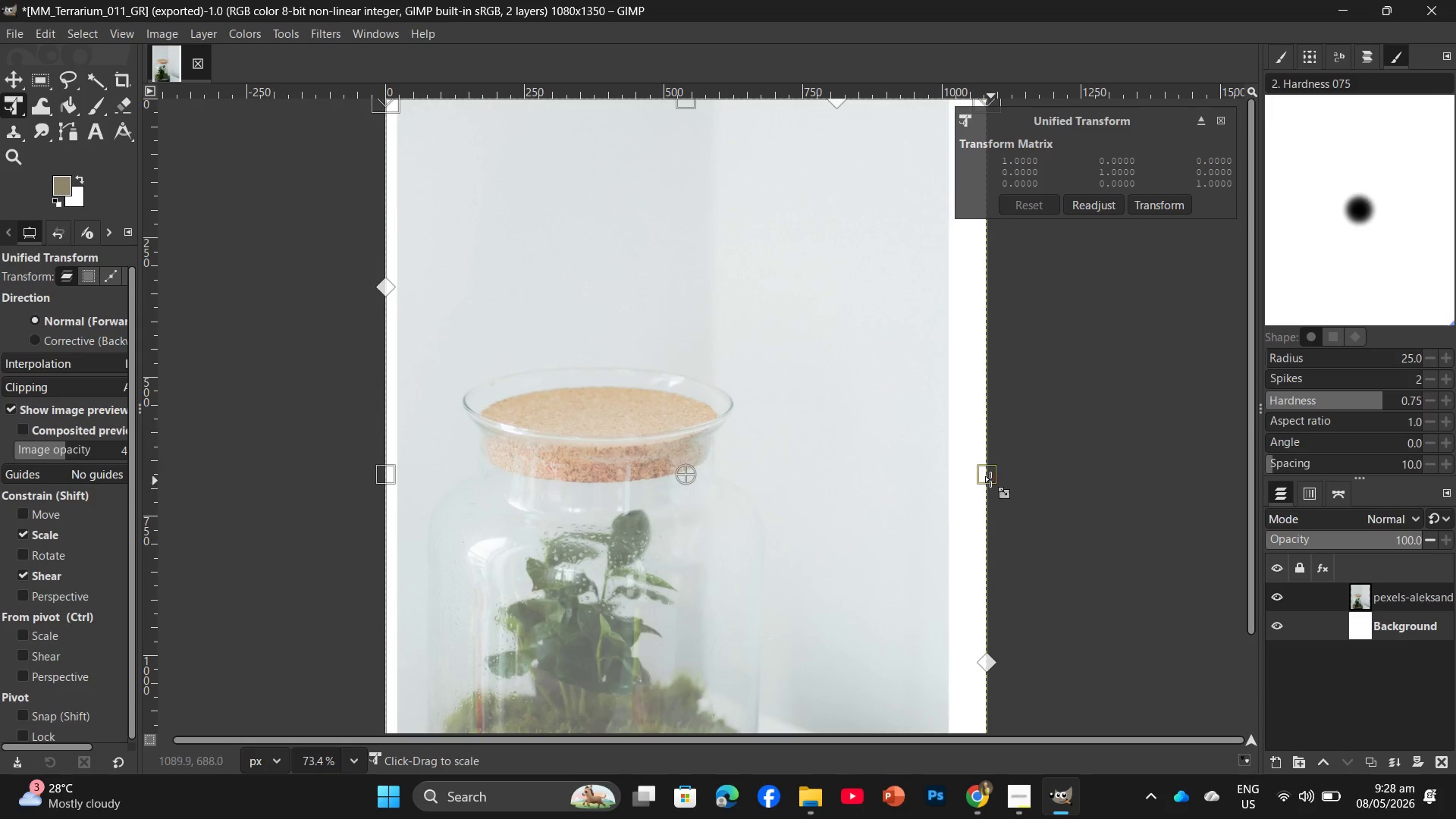 
left_click_drag(start_coordinate=[990, 478], to_coordinate=[990, 488])
 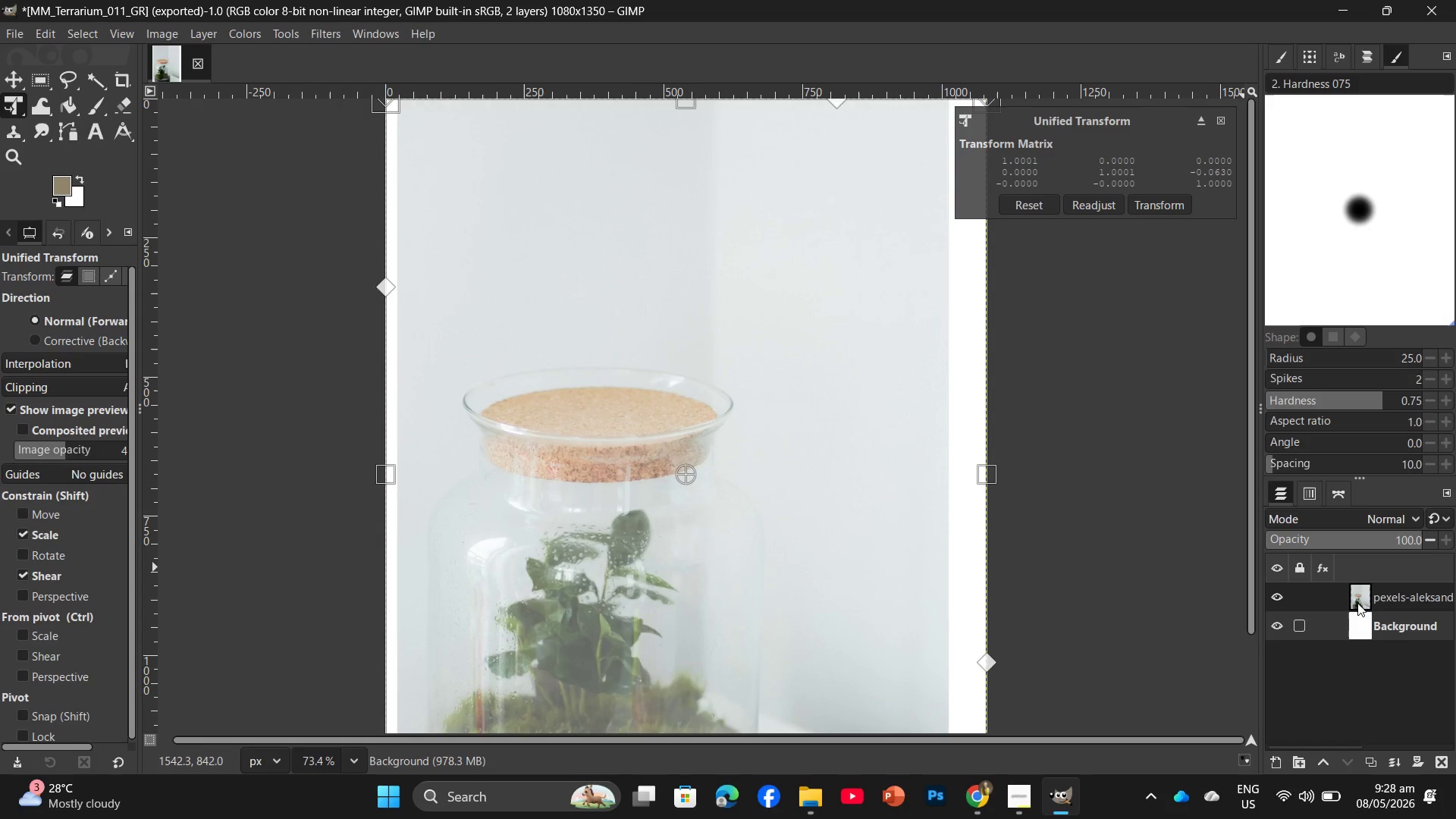 
left_click([1354, 598])
 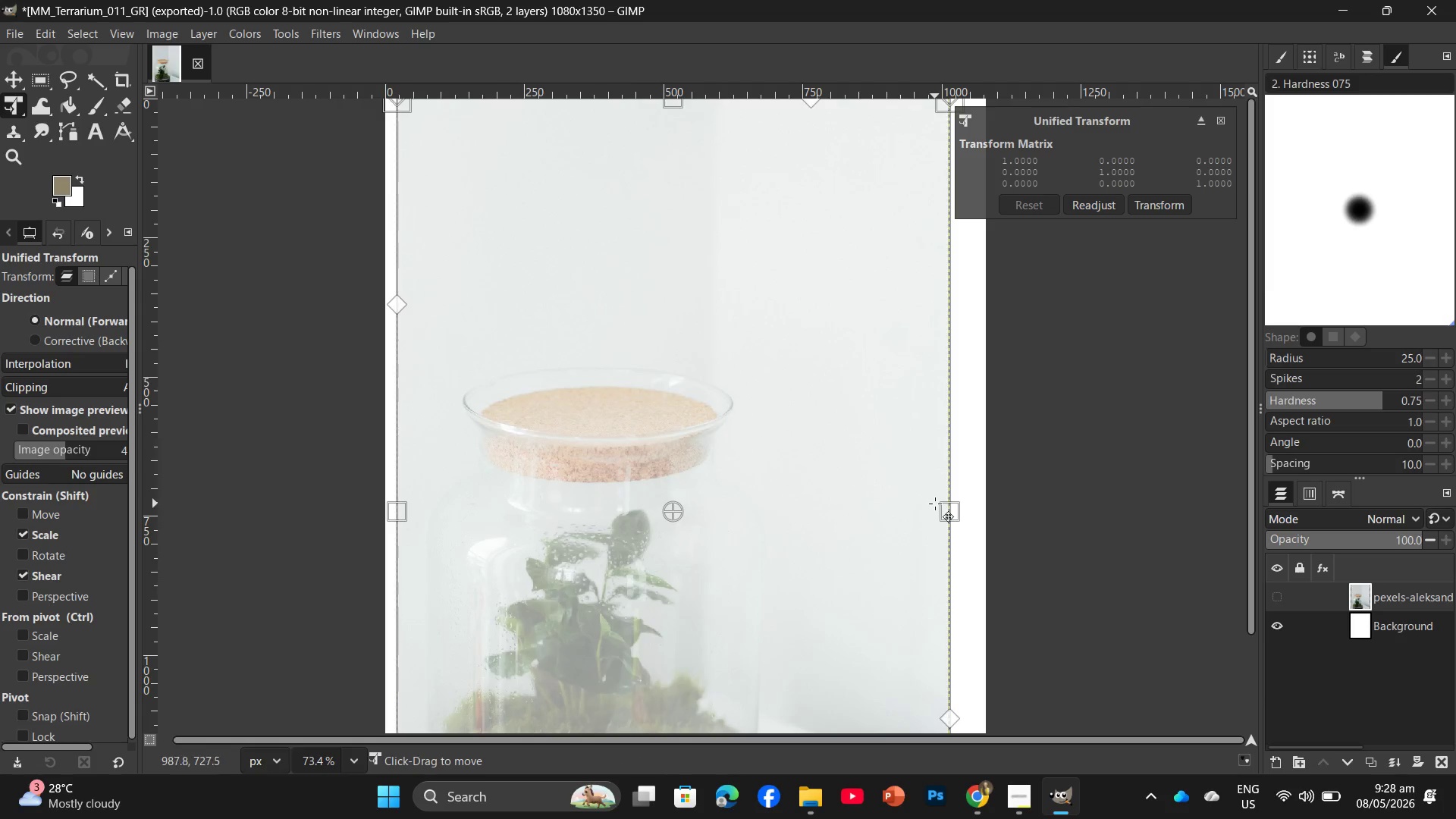 
left_click_drag(start_coordinate=[947, 508], to_coordinate=[983, 513])
 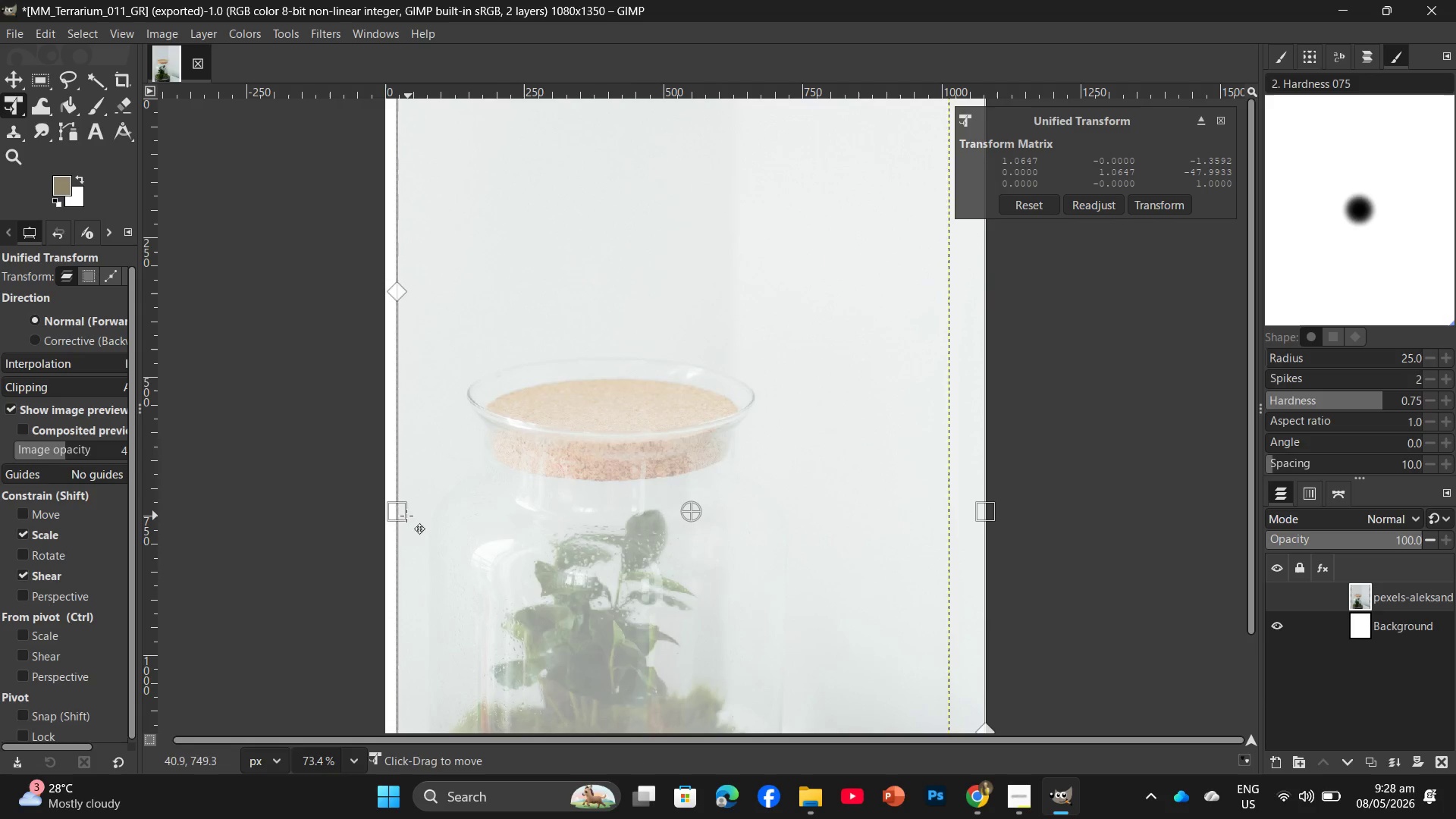 
left_click_drag(start_coordinate=[394, 519], to_coordinate=[382, 531])
 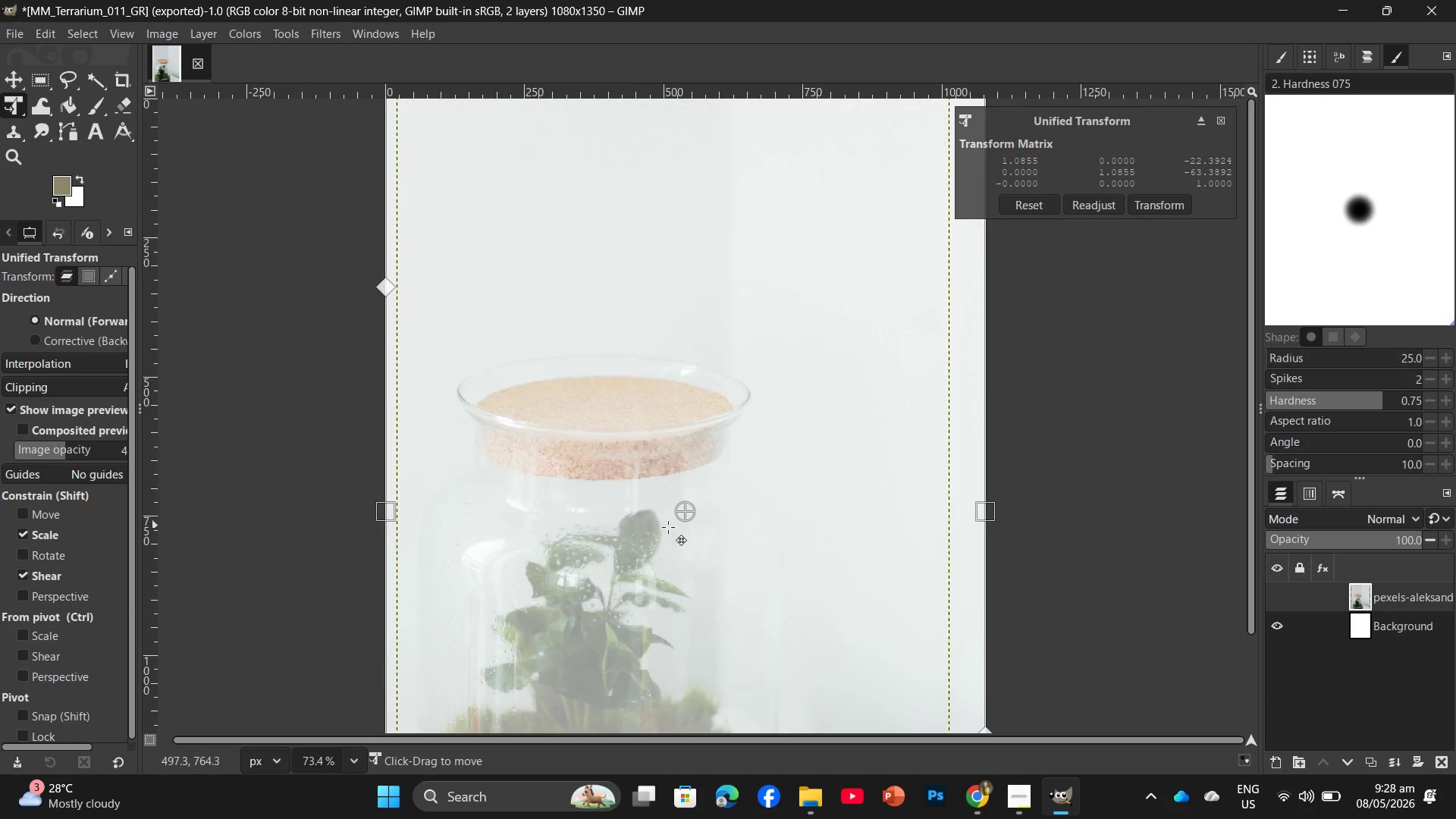 
hold_key(key=ControlLeft, duration=0.92)
scroll: coordinate [785, 554], scroll_direction: down, amount: 25.0
 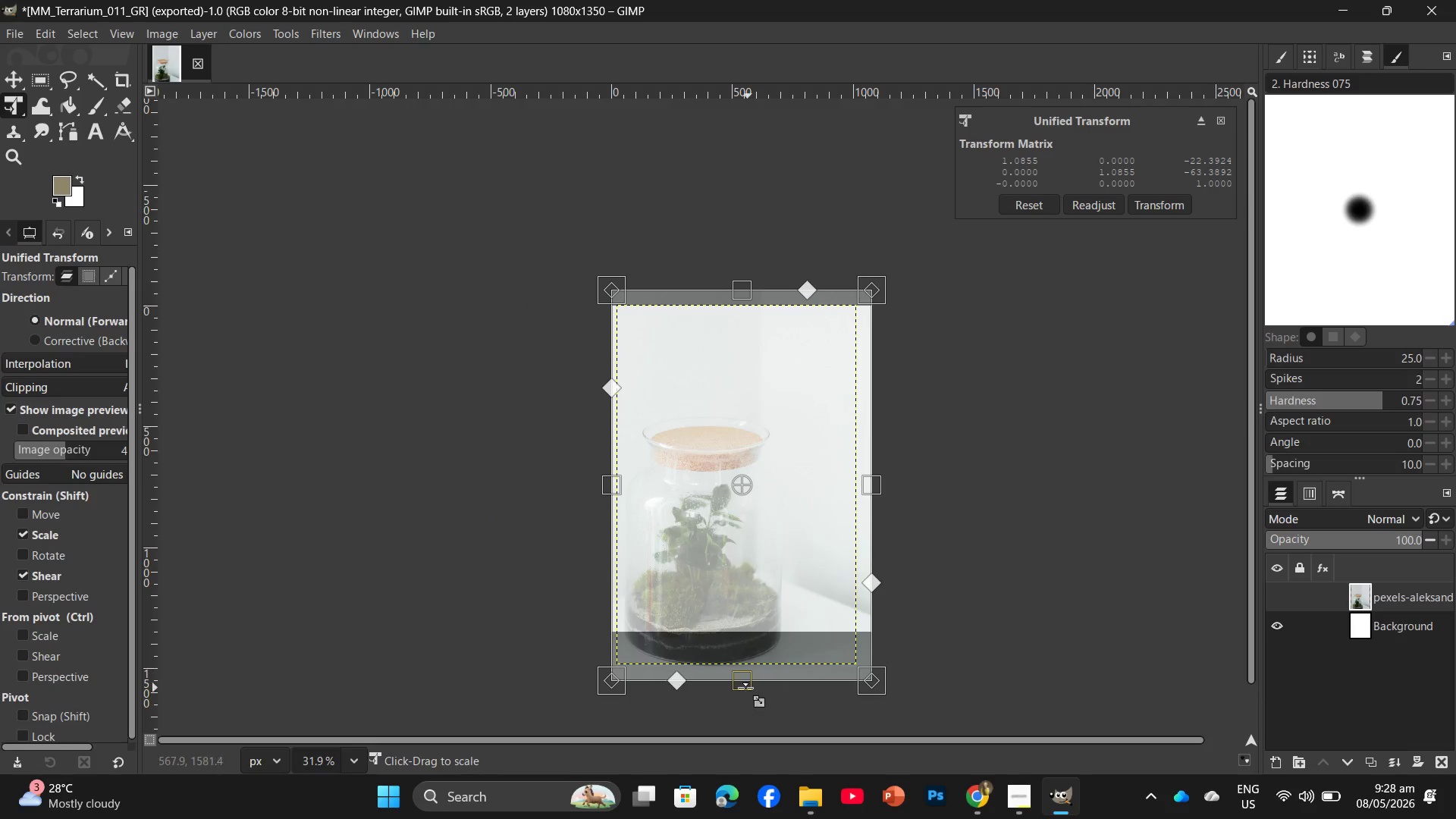 
left_click_drag(start_coordinate=[738, 679], to_coordinate=[765, 631])
 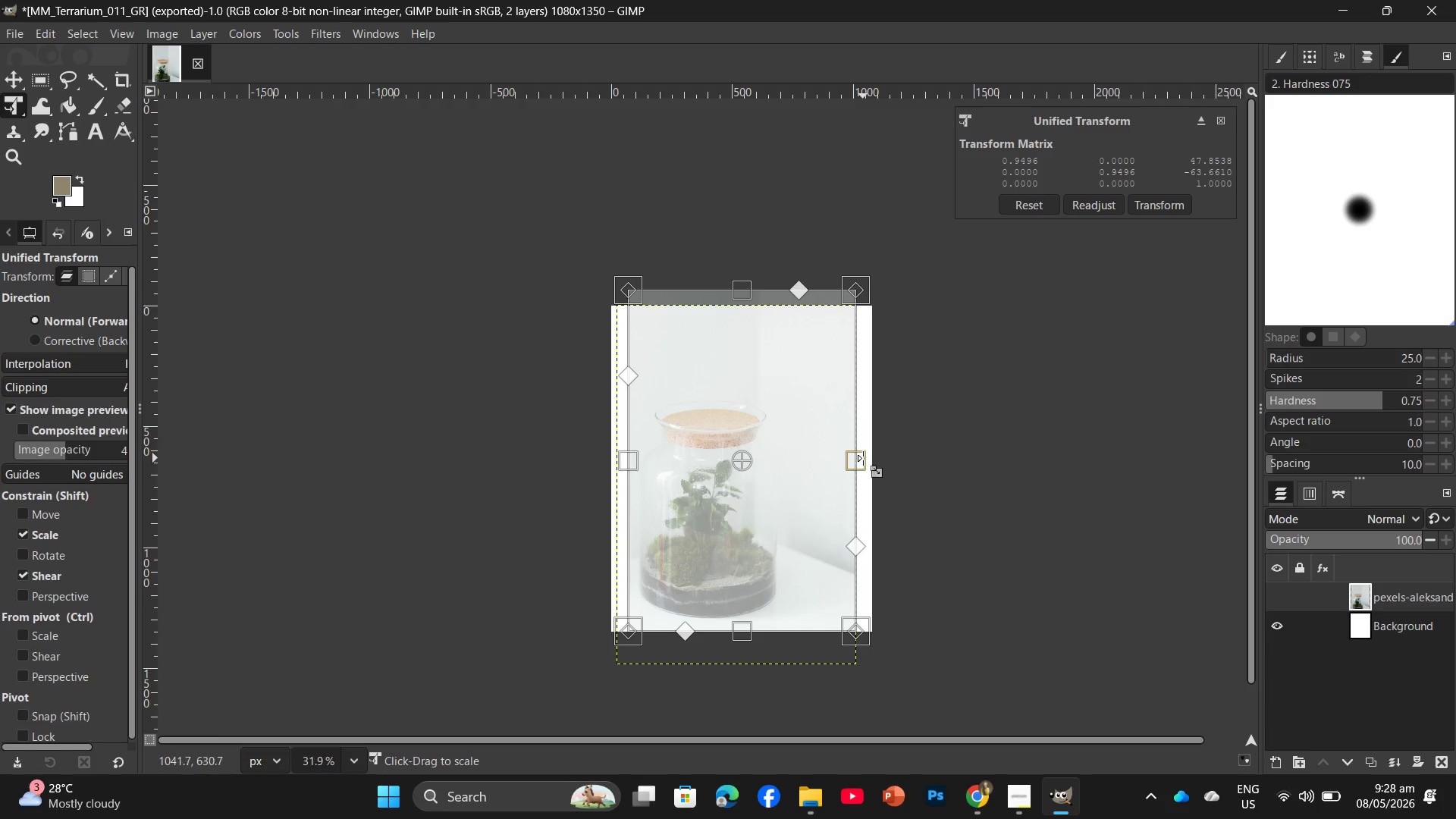 
left_click_drag(start_coordinate=[863, 458], to_coordinate=[883, 457])
 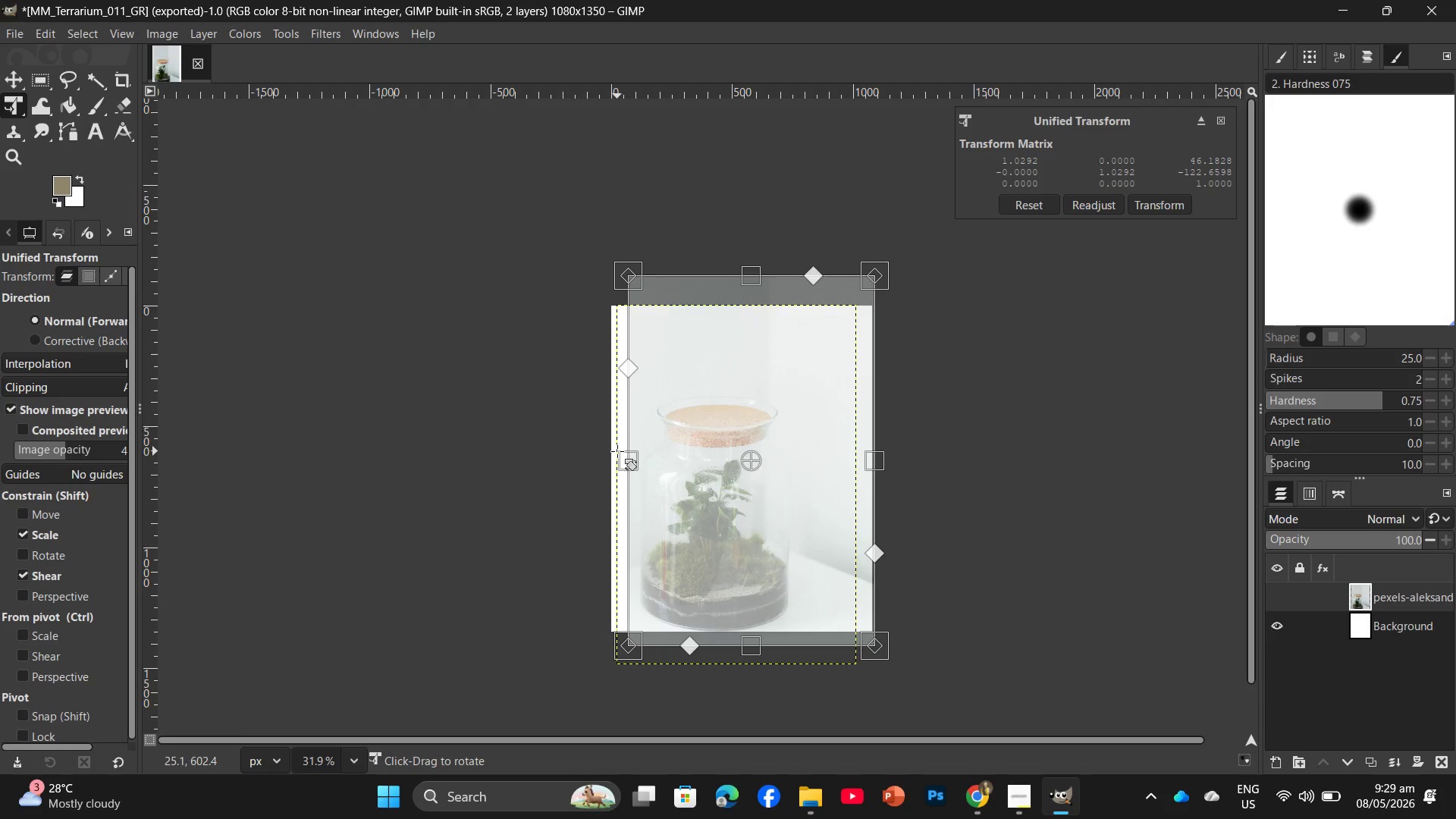 
left_click_drag(start_coordinate=[622, 458], to_coordinate=[603, 460])
 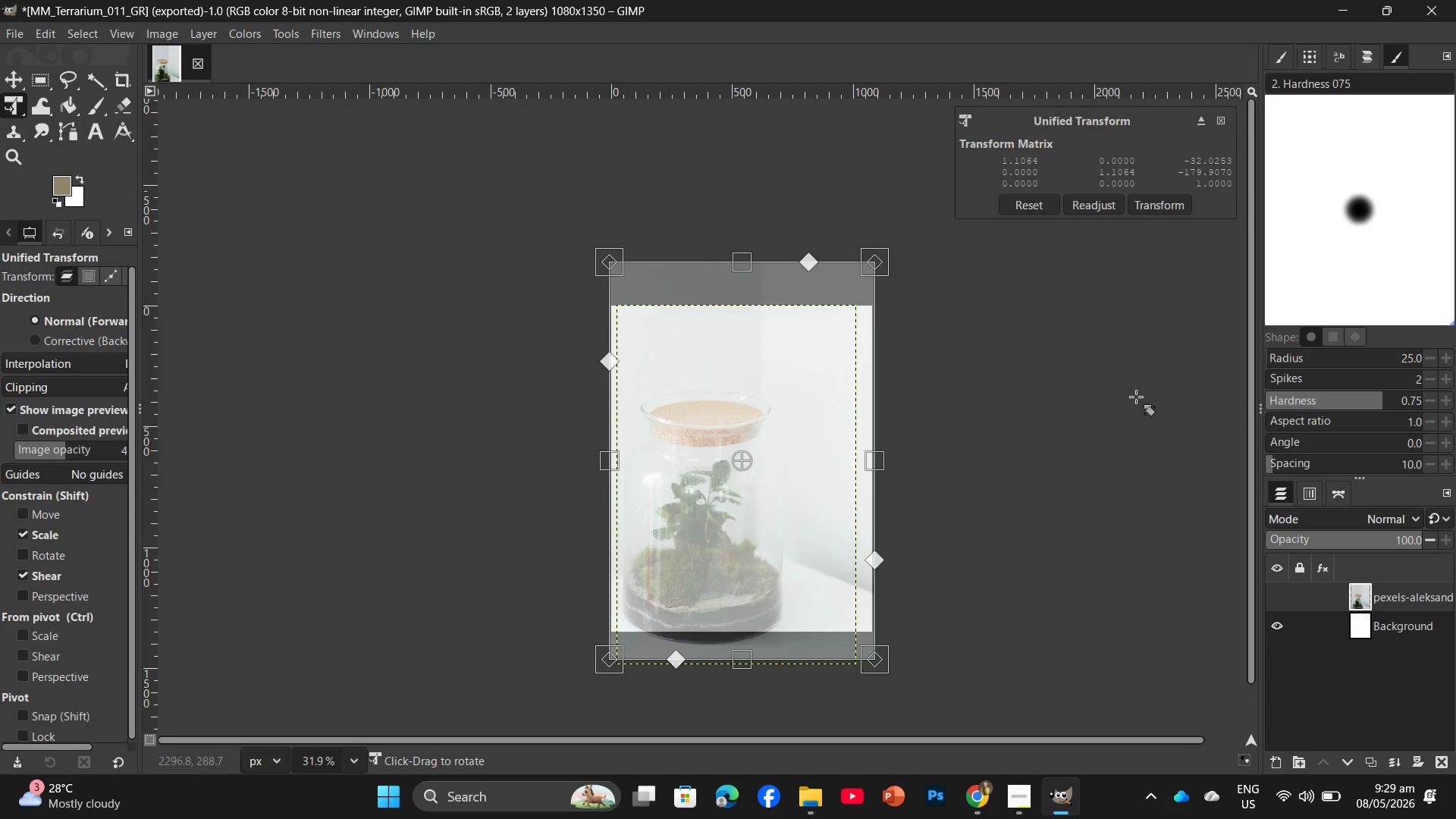 
left_click_drag(start_coordinate=[770, 482], to_coordinate=[775, 450])
 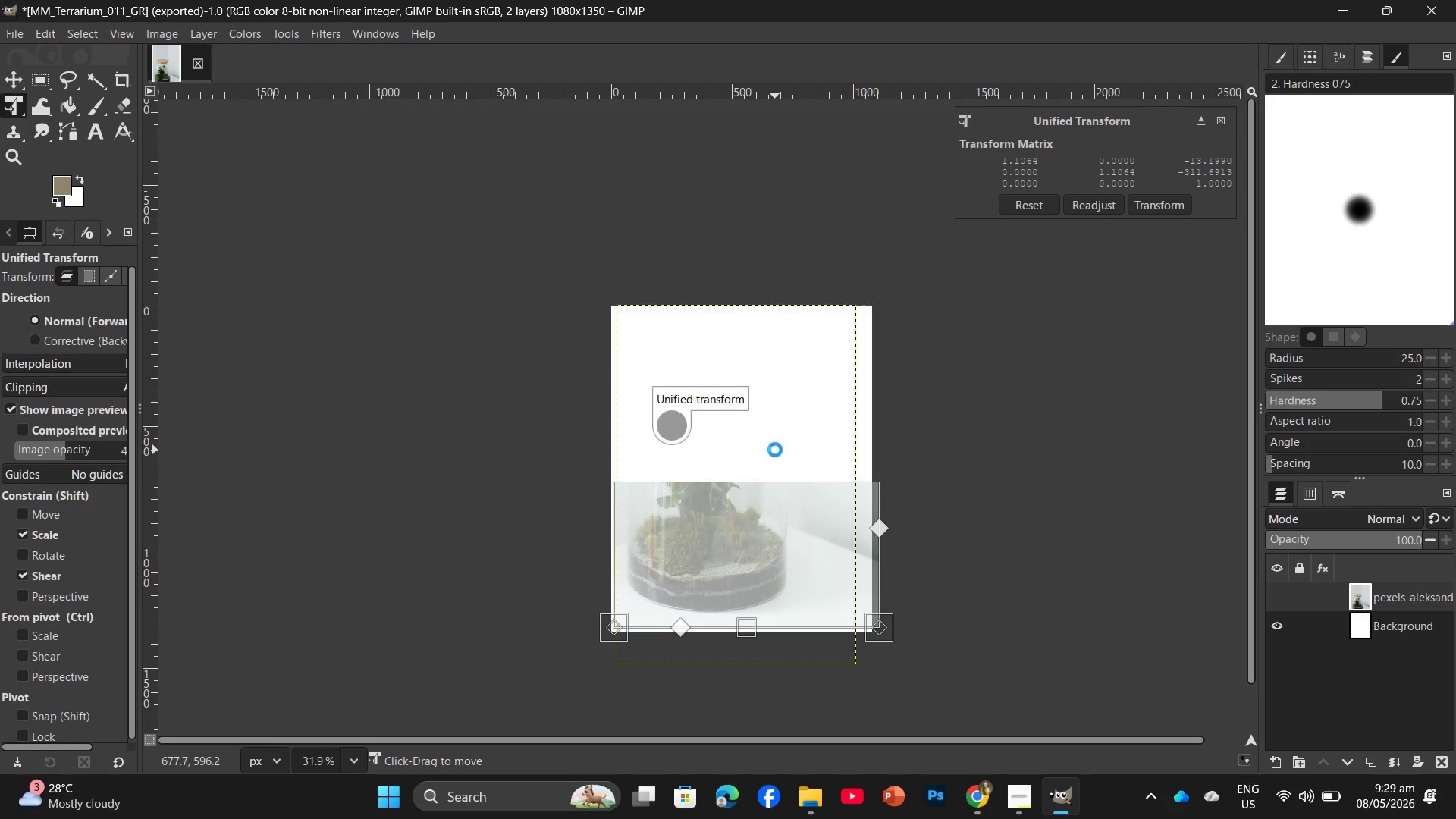 
key(Enter)
 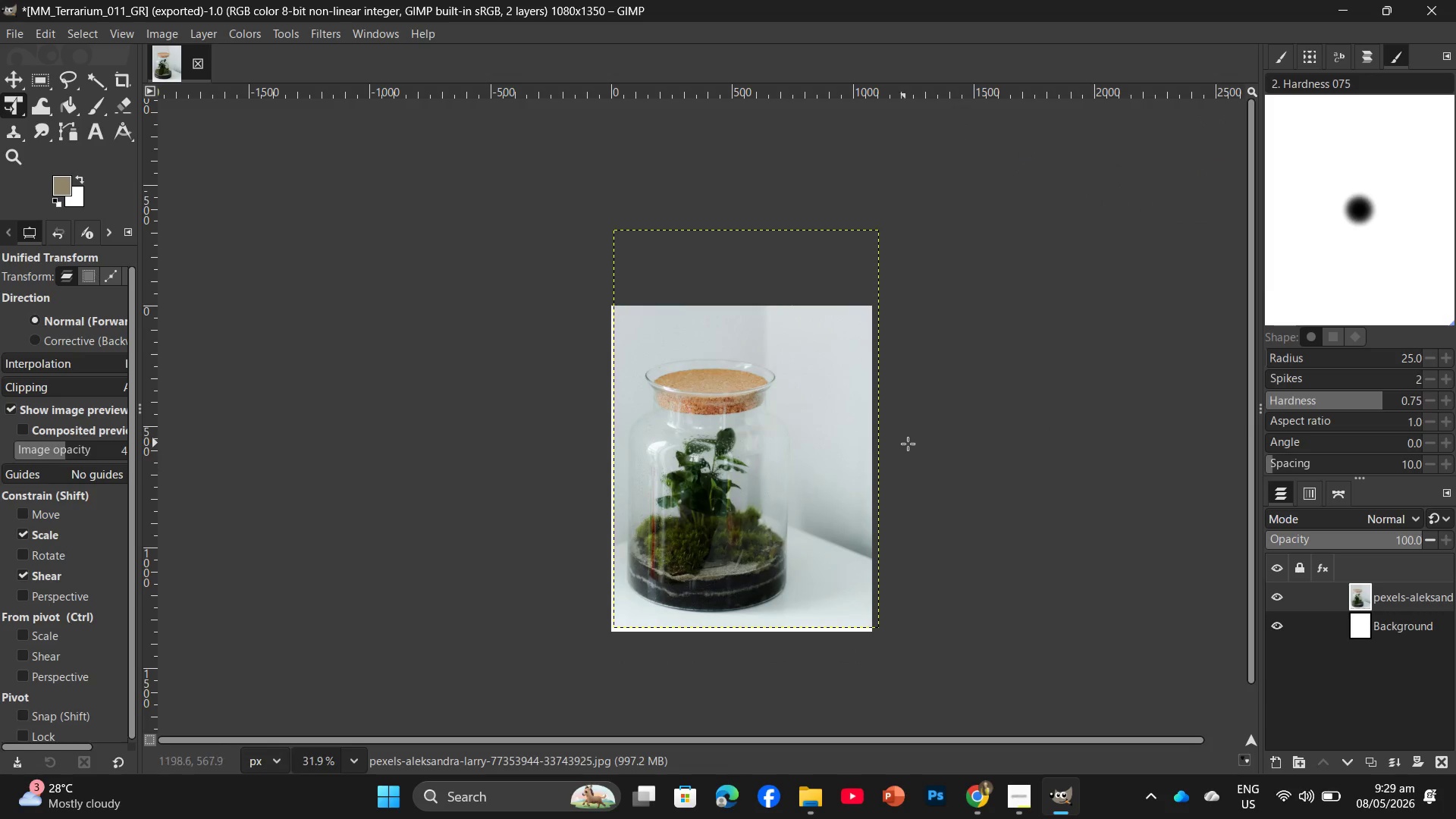 
left_click([965, 440])
 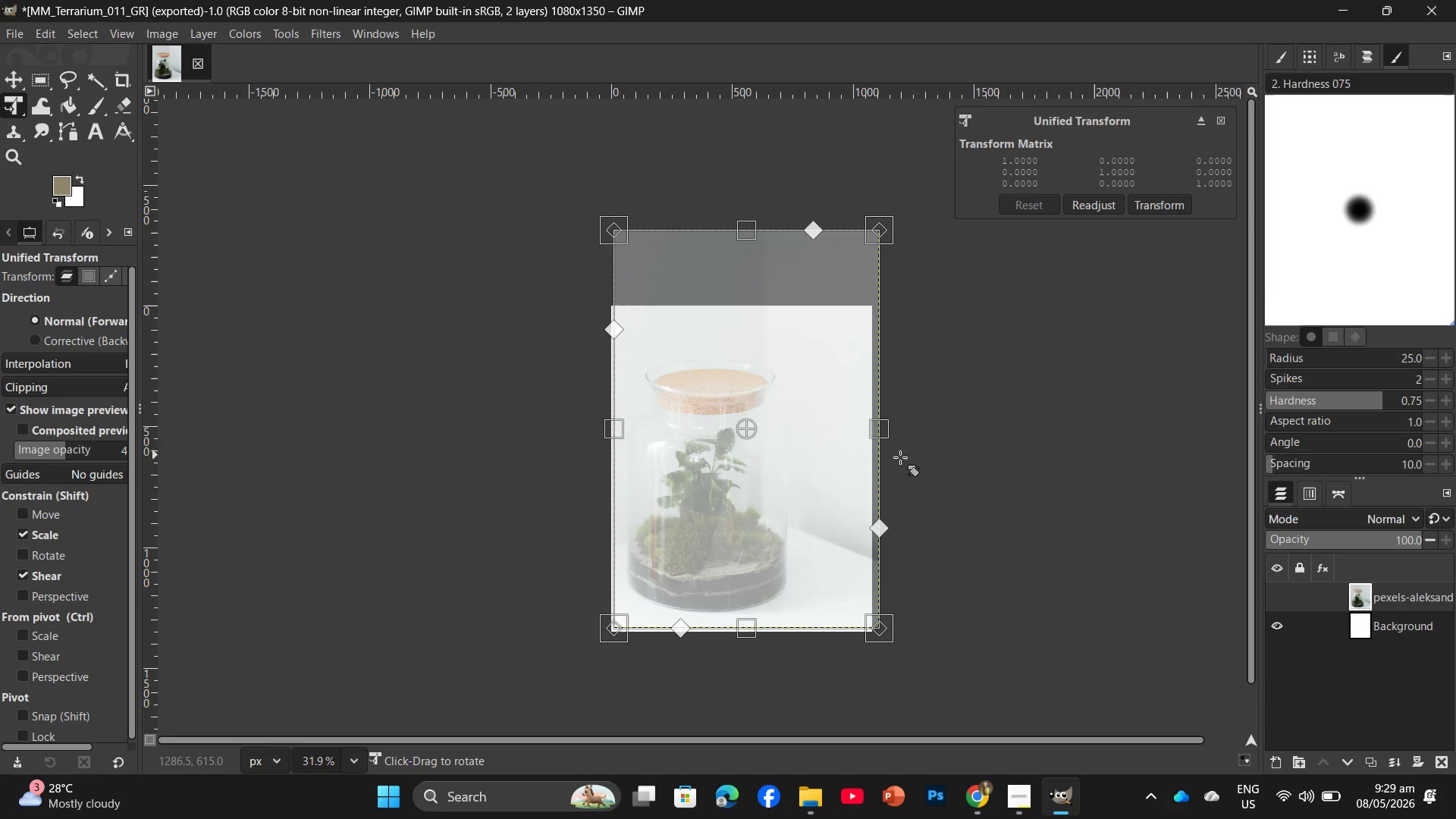 
hold_key(key=ControlLeft, duration=1.95)
scroll: coordinate [648, 428], scroll_direction: up, amount: 21.0
 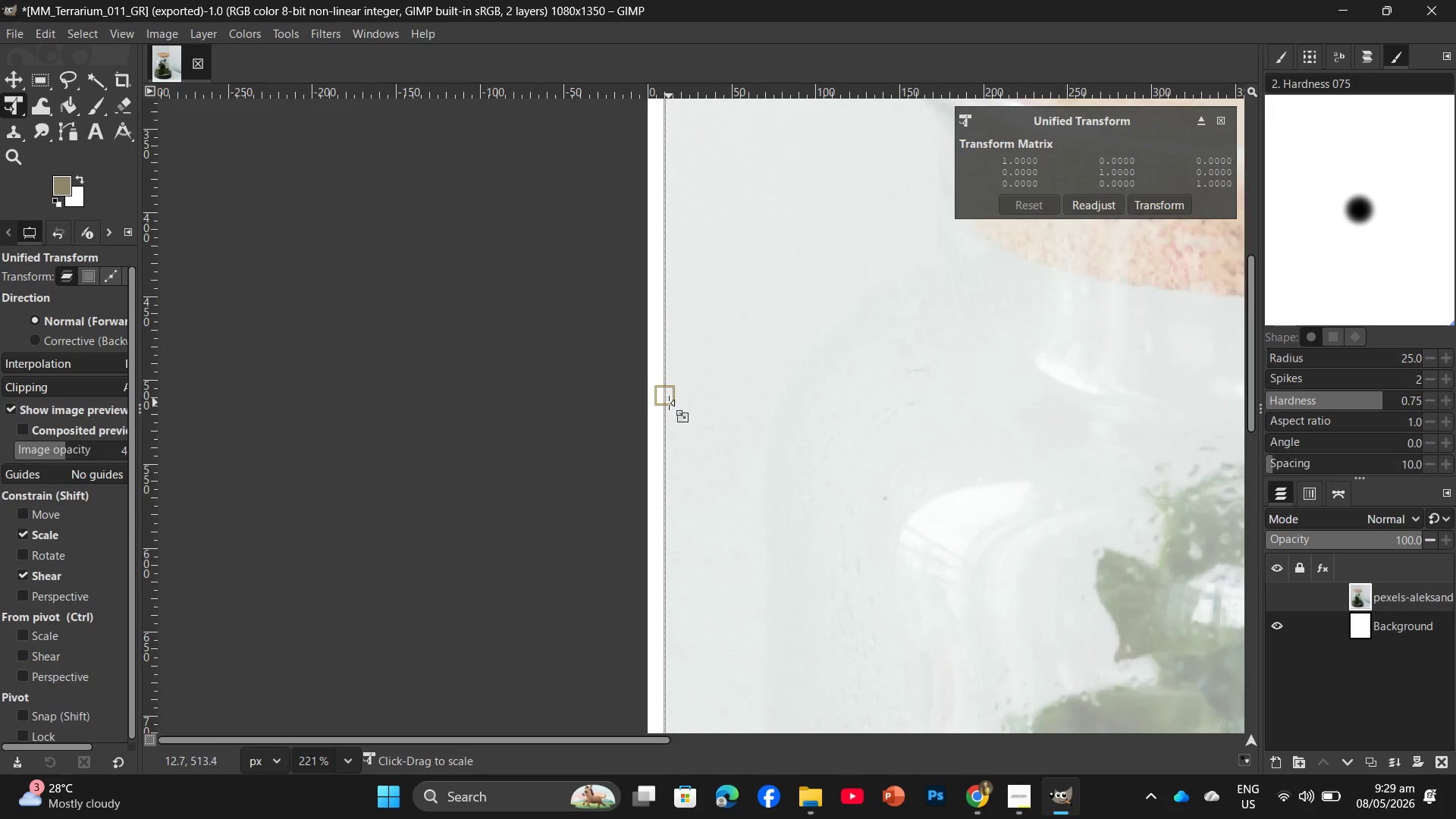 
left_click_drag(start_coordinate=[669, 403], to_coordinate=[653, 424])
 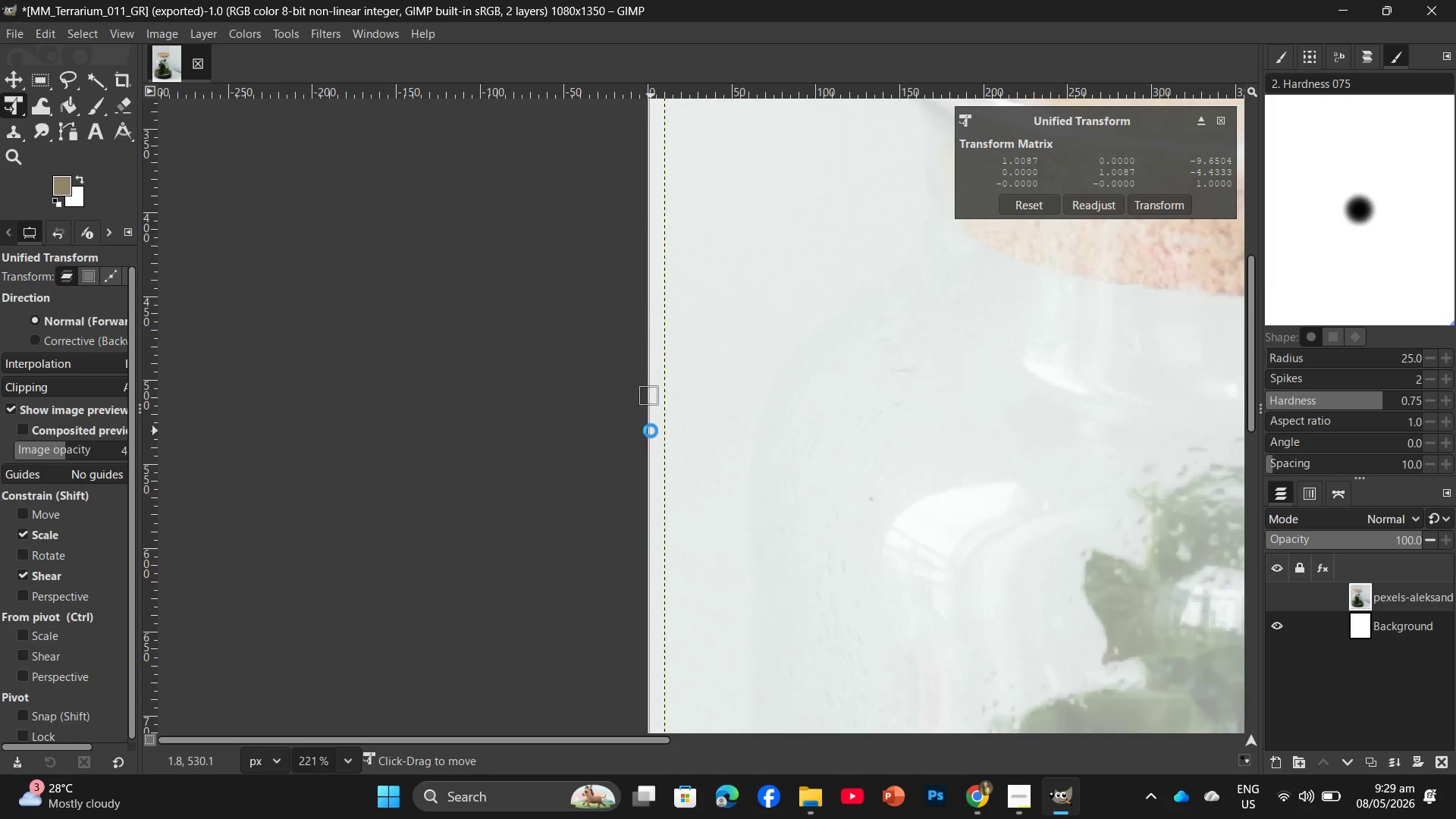 
key(Enter)
 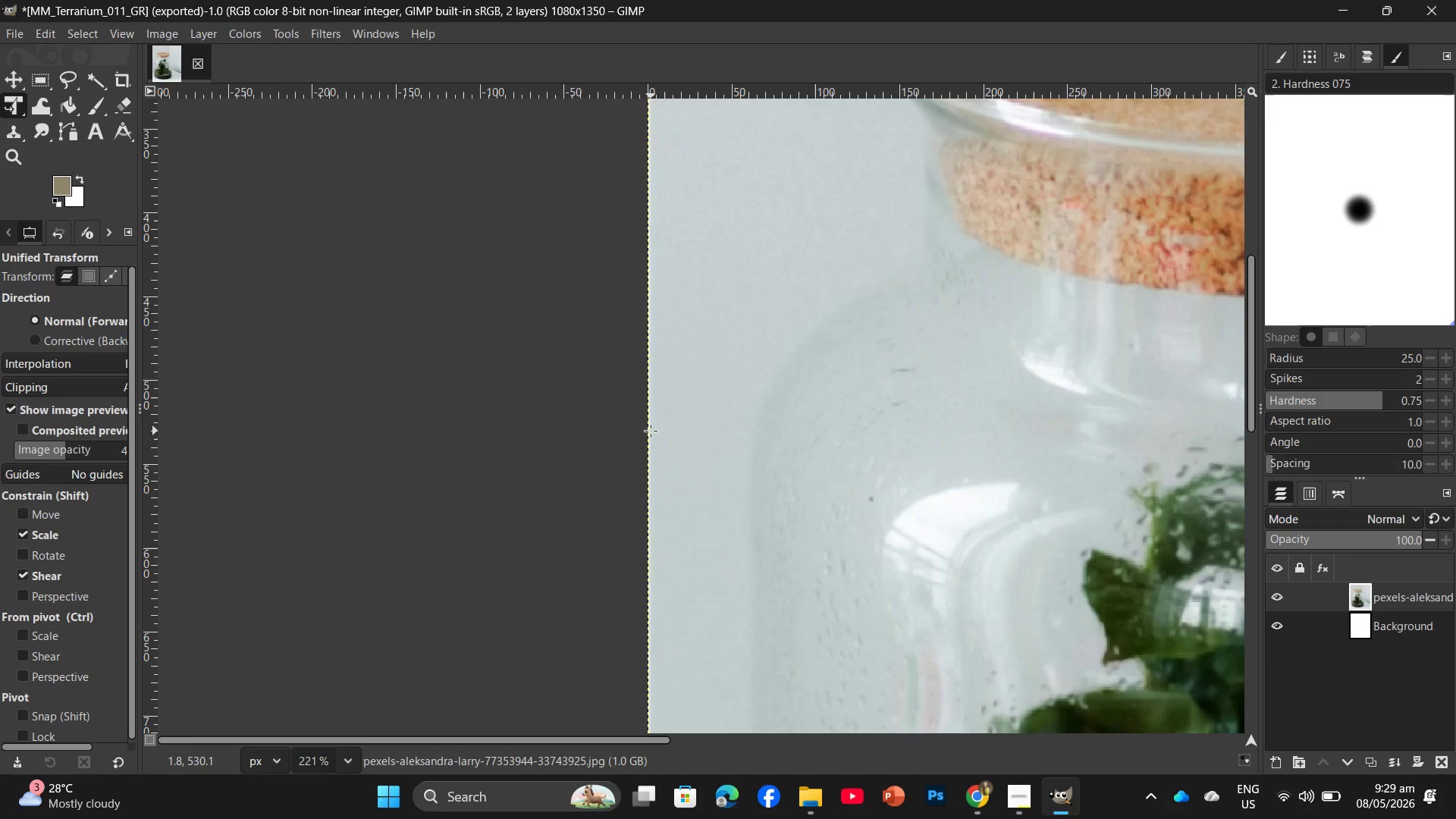 
hold_key(key=ControlLeft, duration=1.2)
 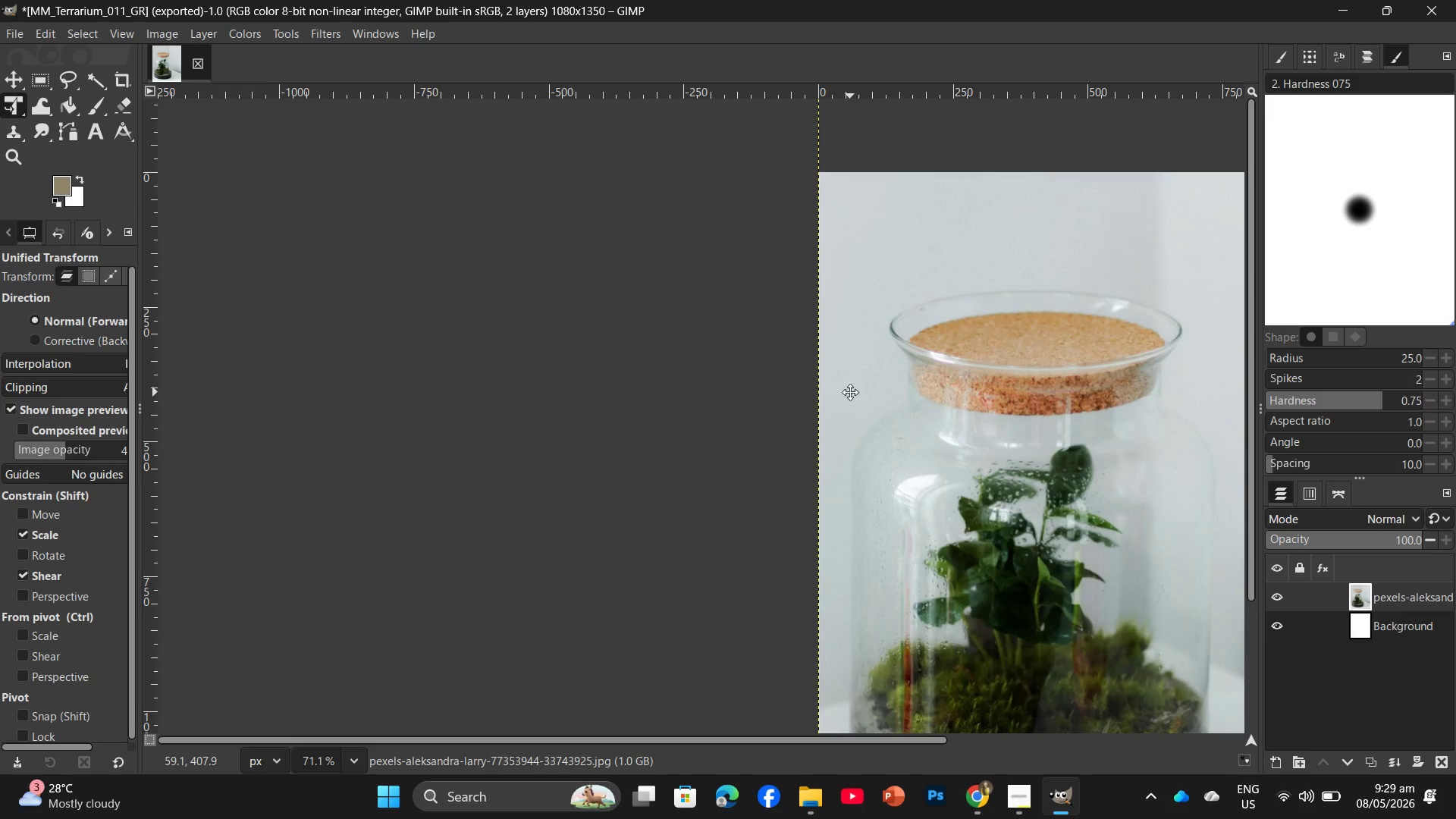 
key(Alt+AltLeft)
 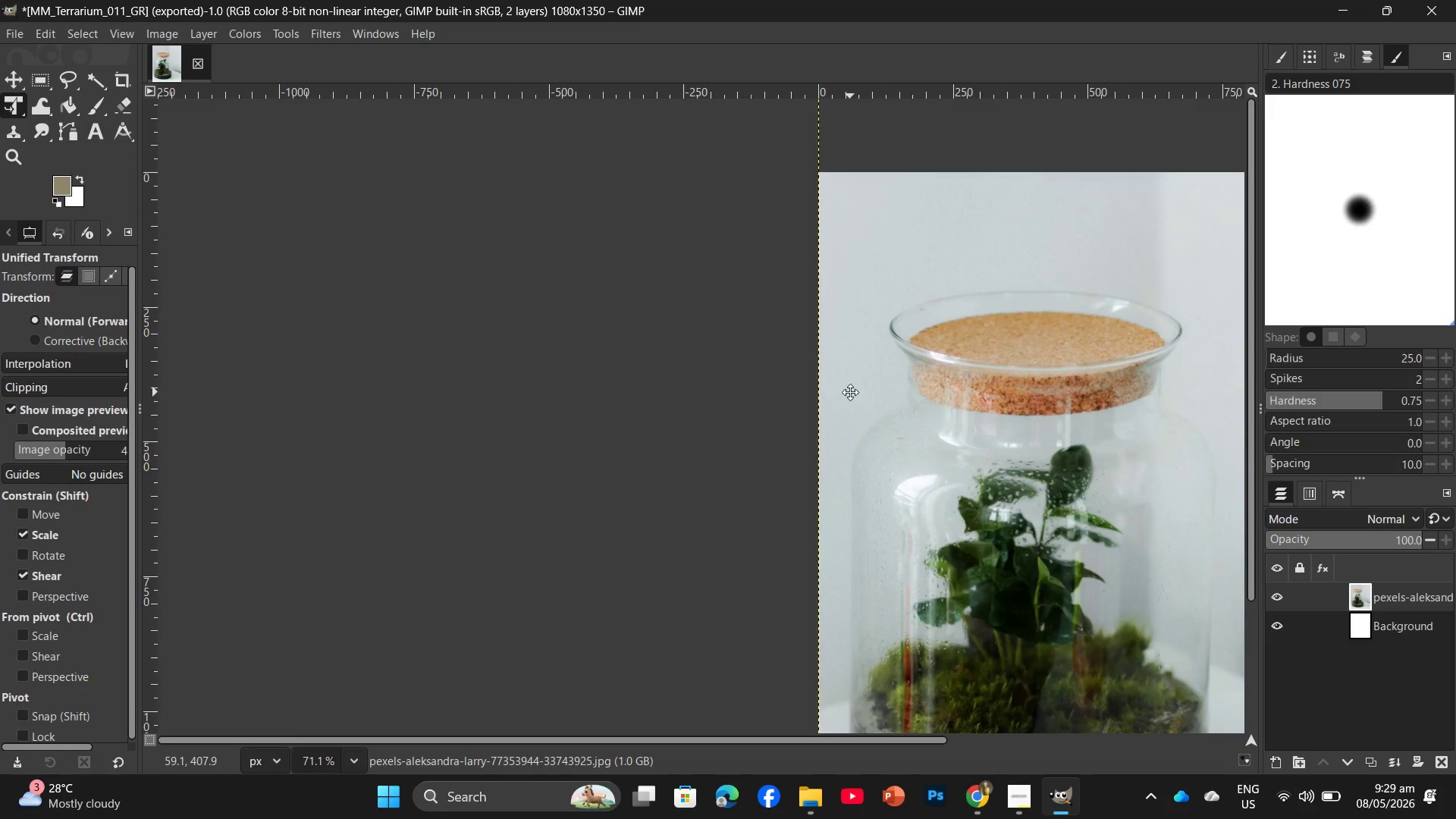 
scroll: coordinate [987, 494], scroll_direction: down, amount: 12.0
 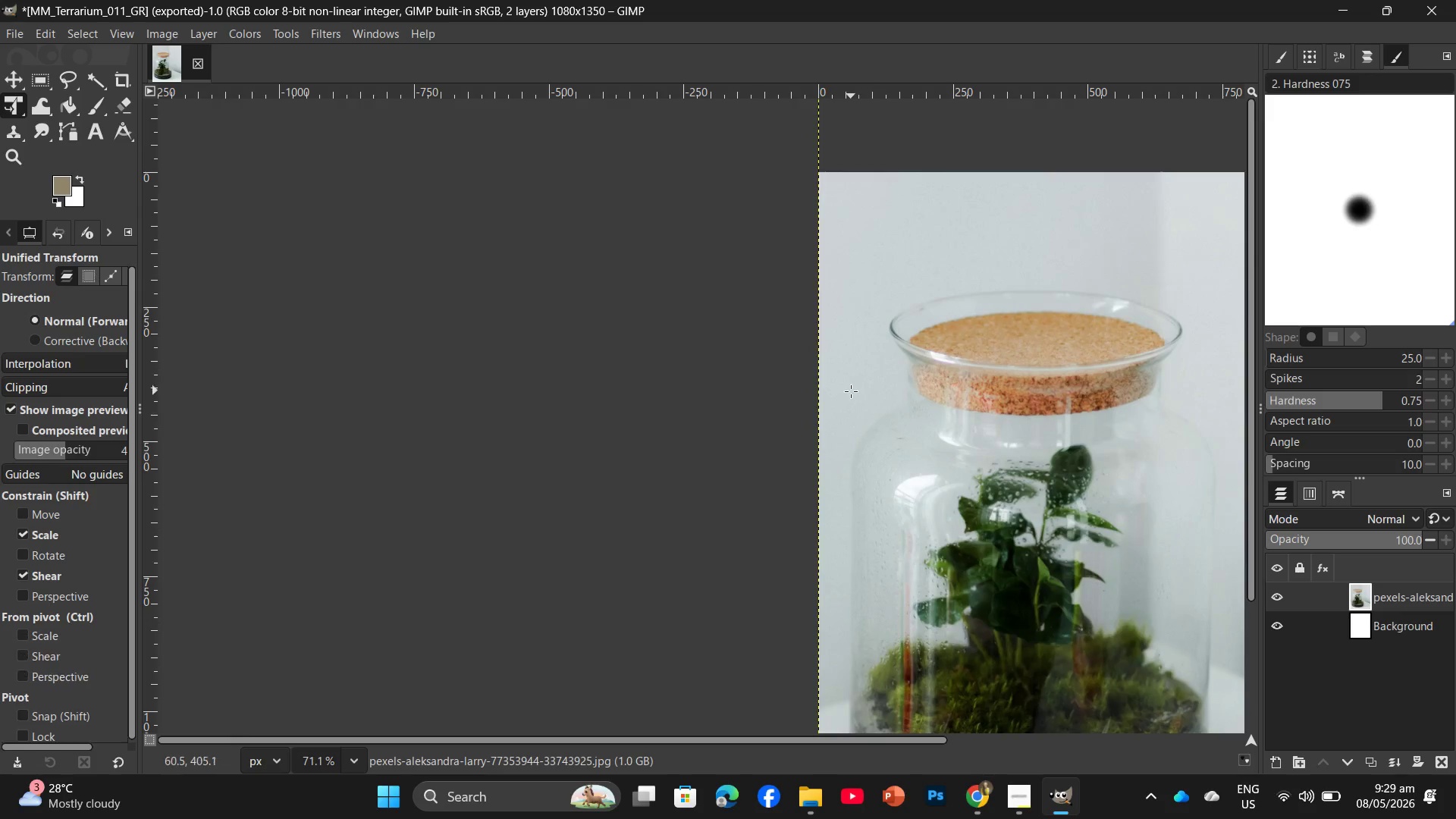 
hold_key(key=Space, duration=0.7)
 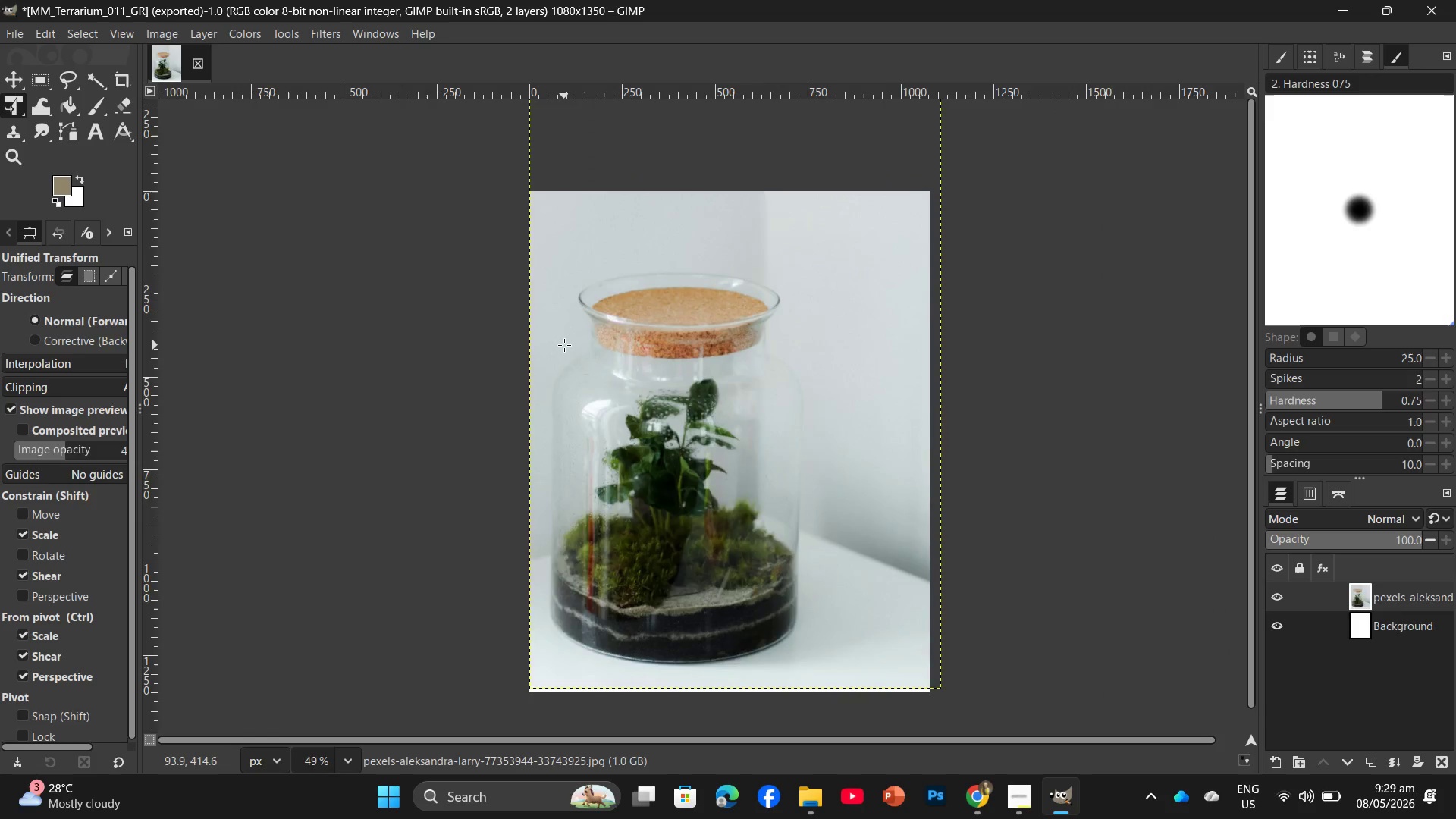 
left_click_drag(start_coordinate=[833, 385], to_coordinate=[549, 341])
 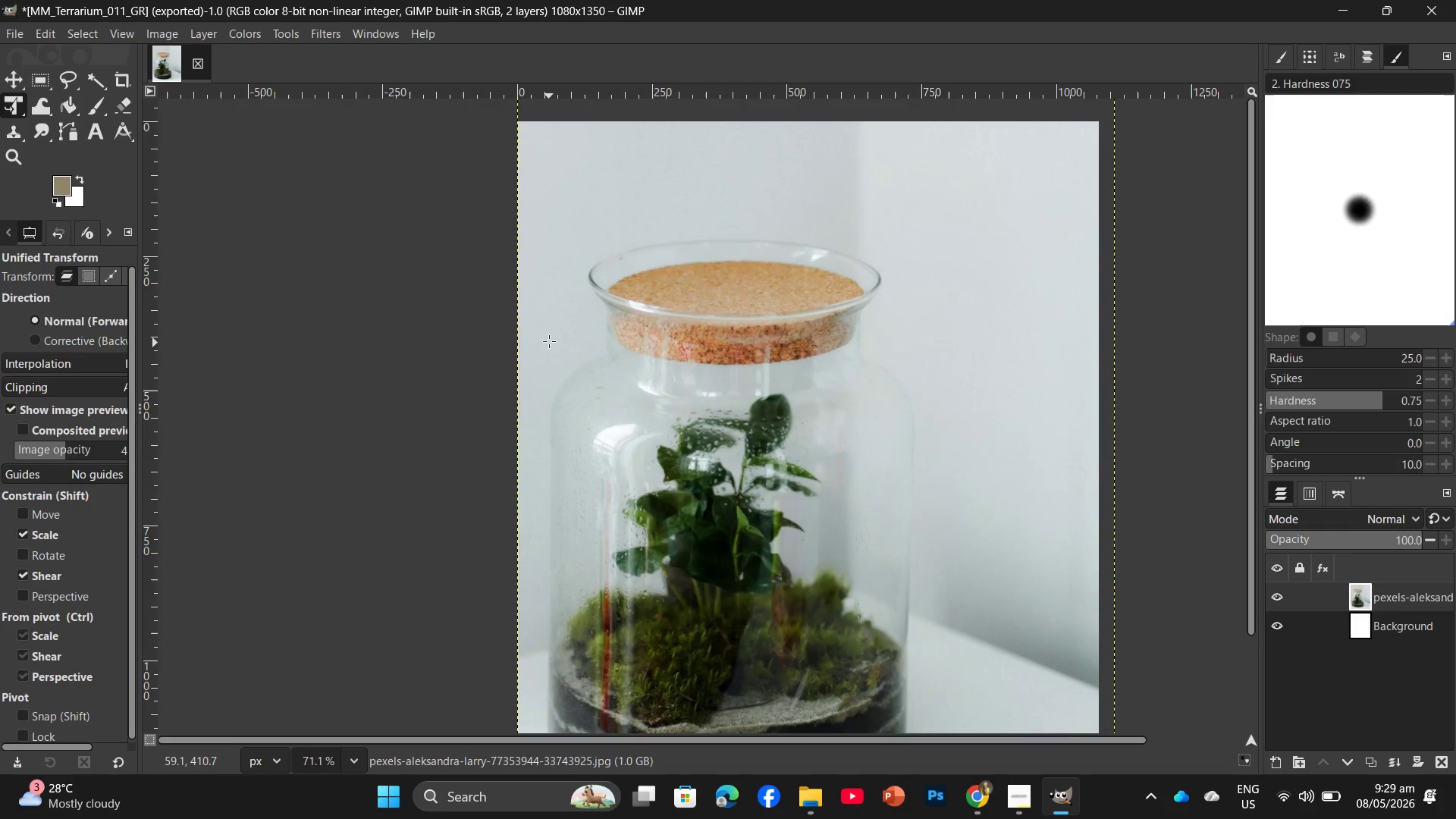 
hold_key(key=ControlLeft, duration=2.3)
scroll: coordinate [564, 345], scroll_direction: down, amount: 8.0
 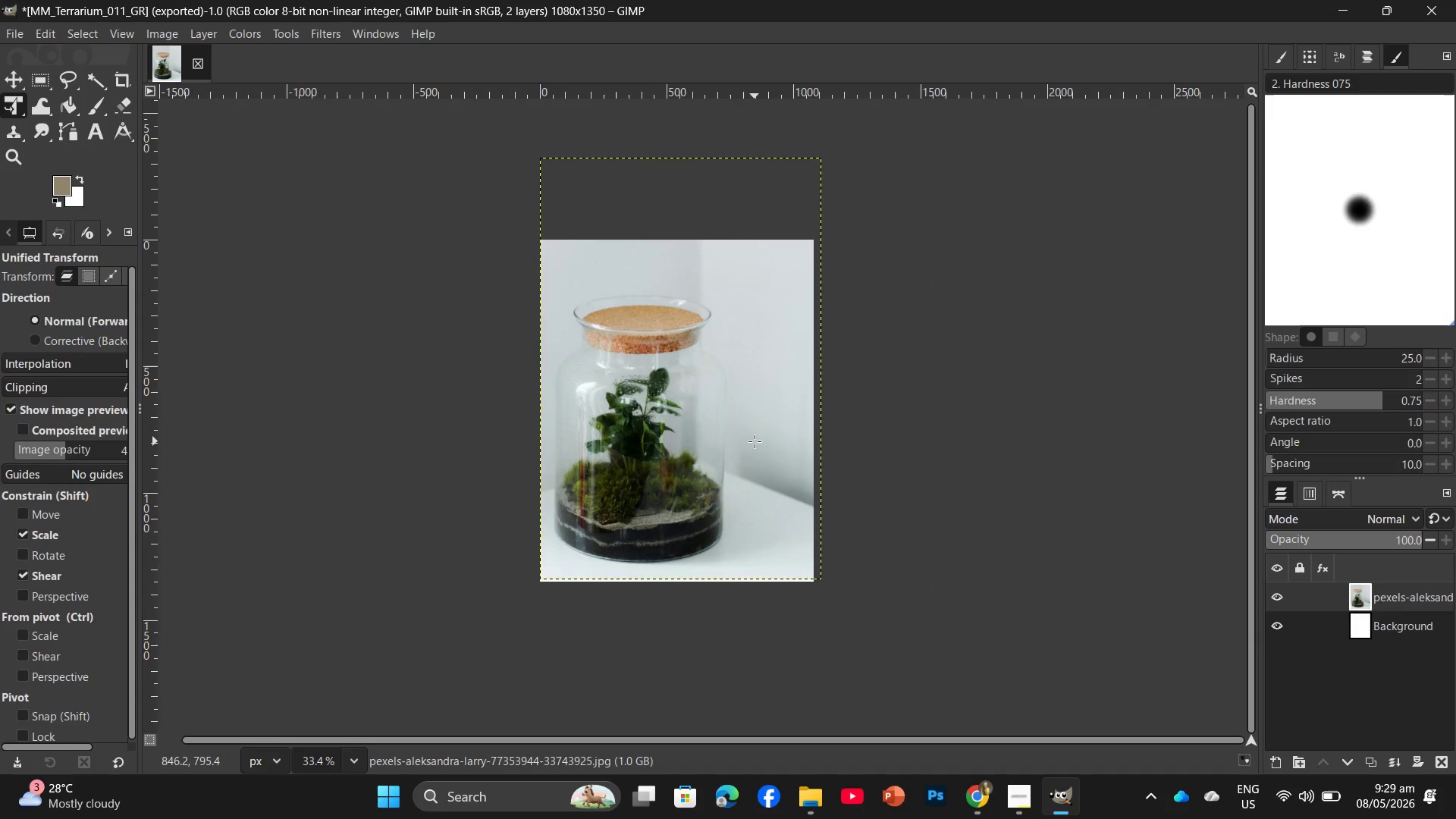 
hold_key(key=ControlLeft, duration=1.98)
scroll: coordinate [673, 491], scroll_direction: up, amount: 22.0
 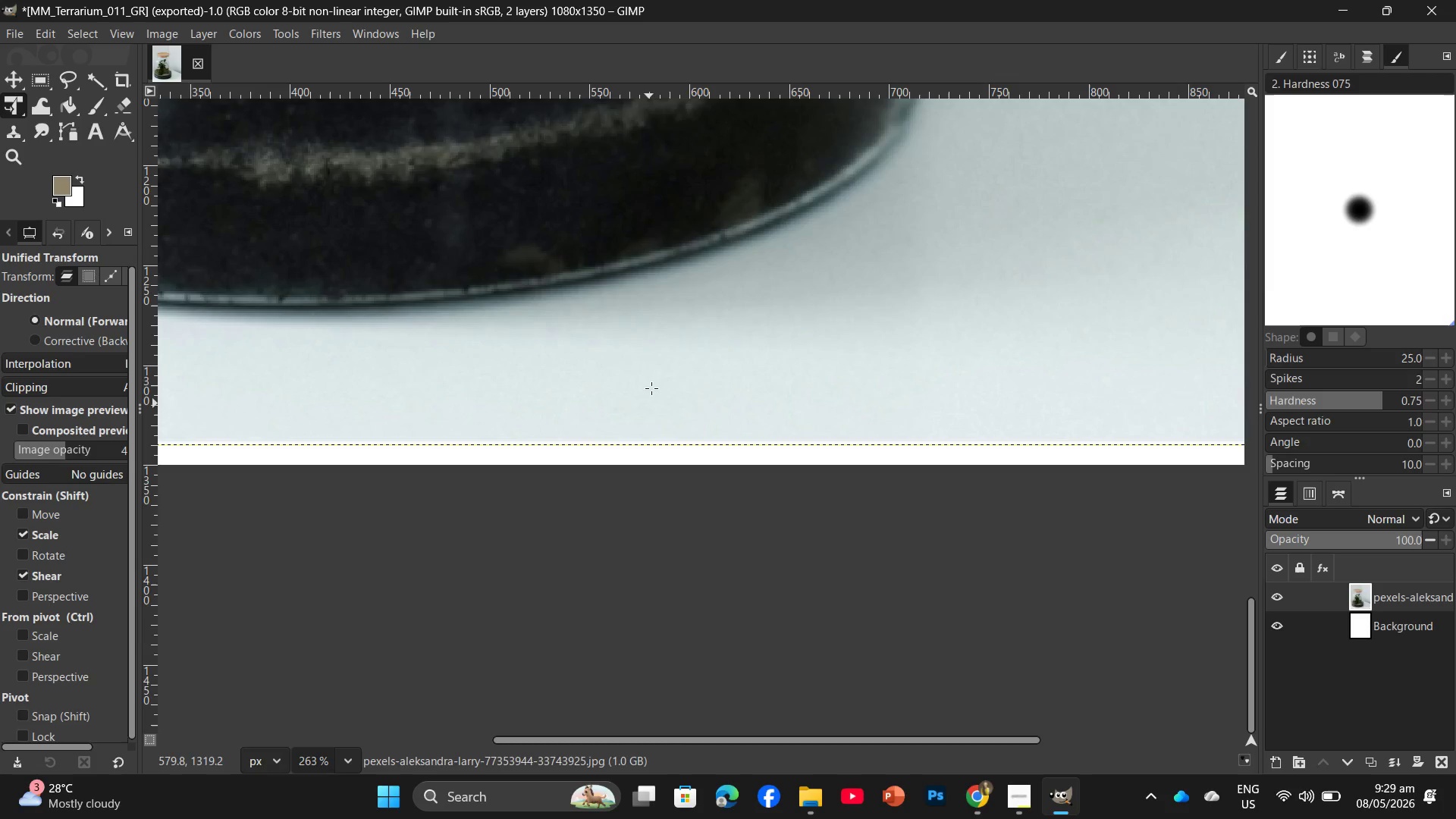 
left_click([651, 388])
 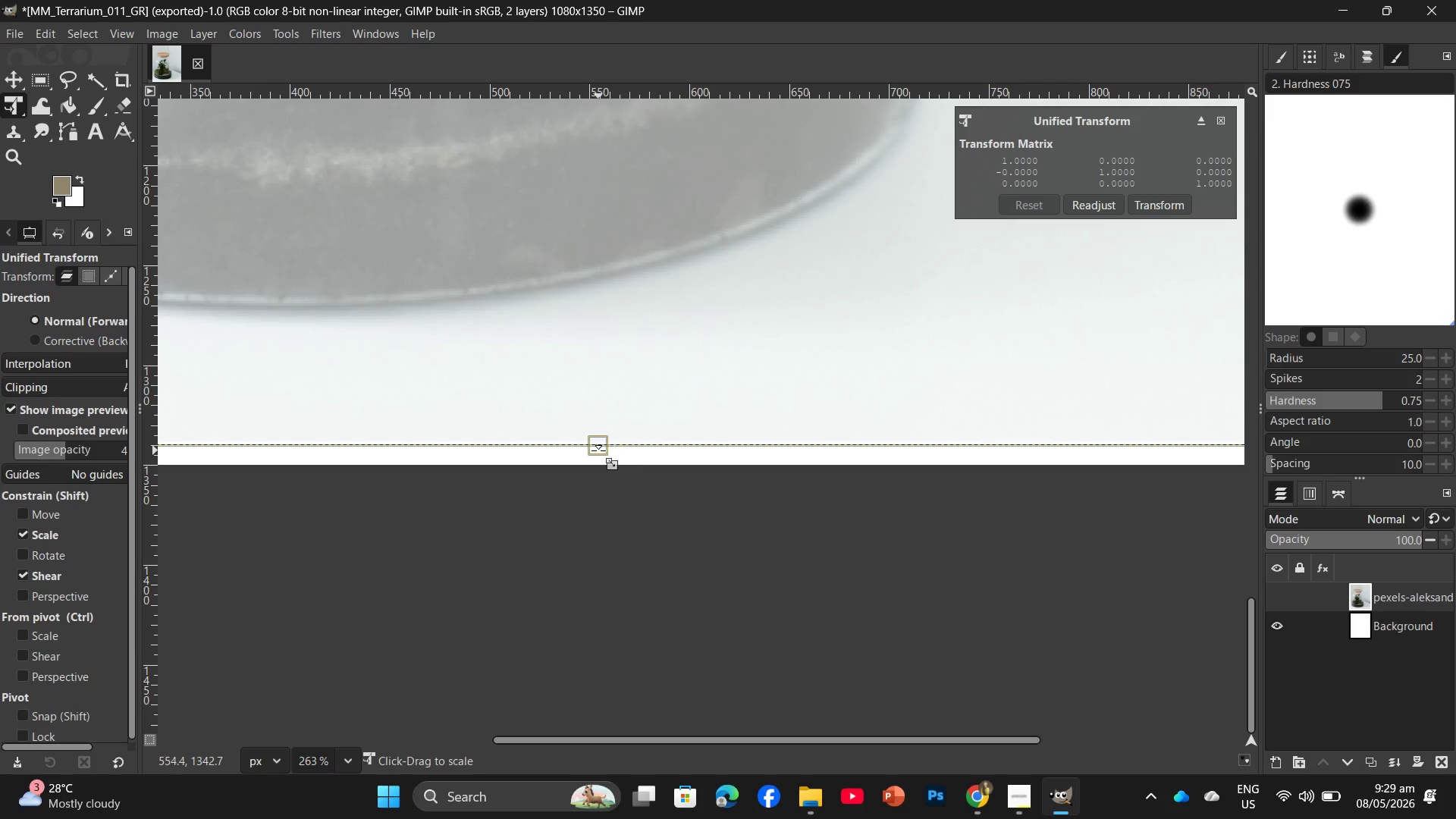 
left_click_drag(start_coordinate=[596, 450], to_coordinate=[601, 470])
 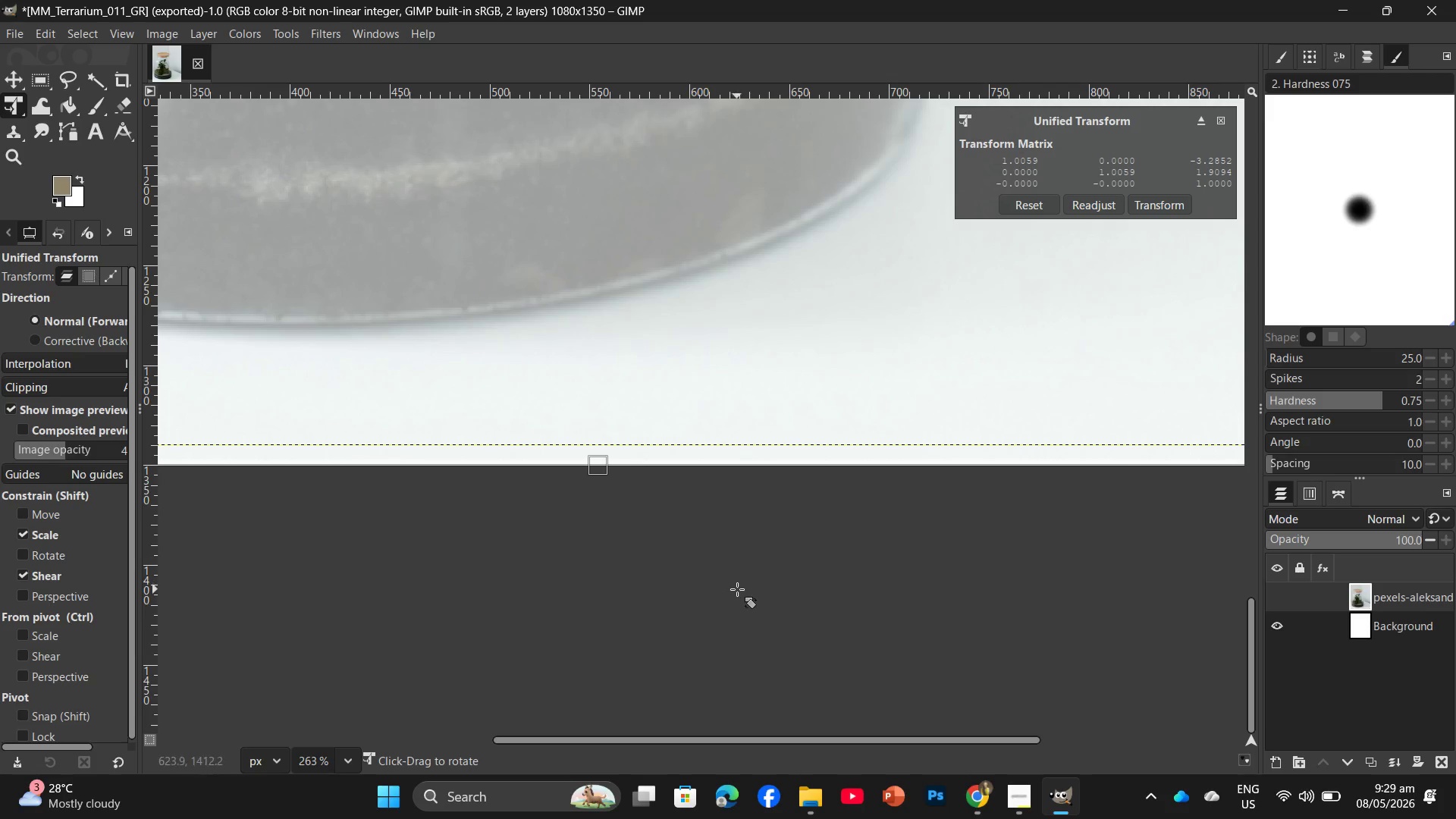 
left_click([737, 589])
 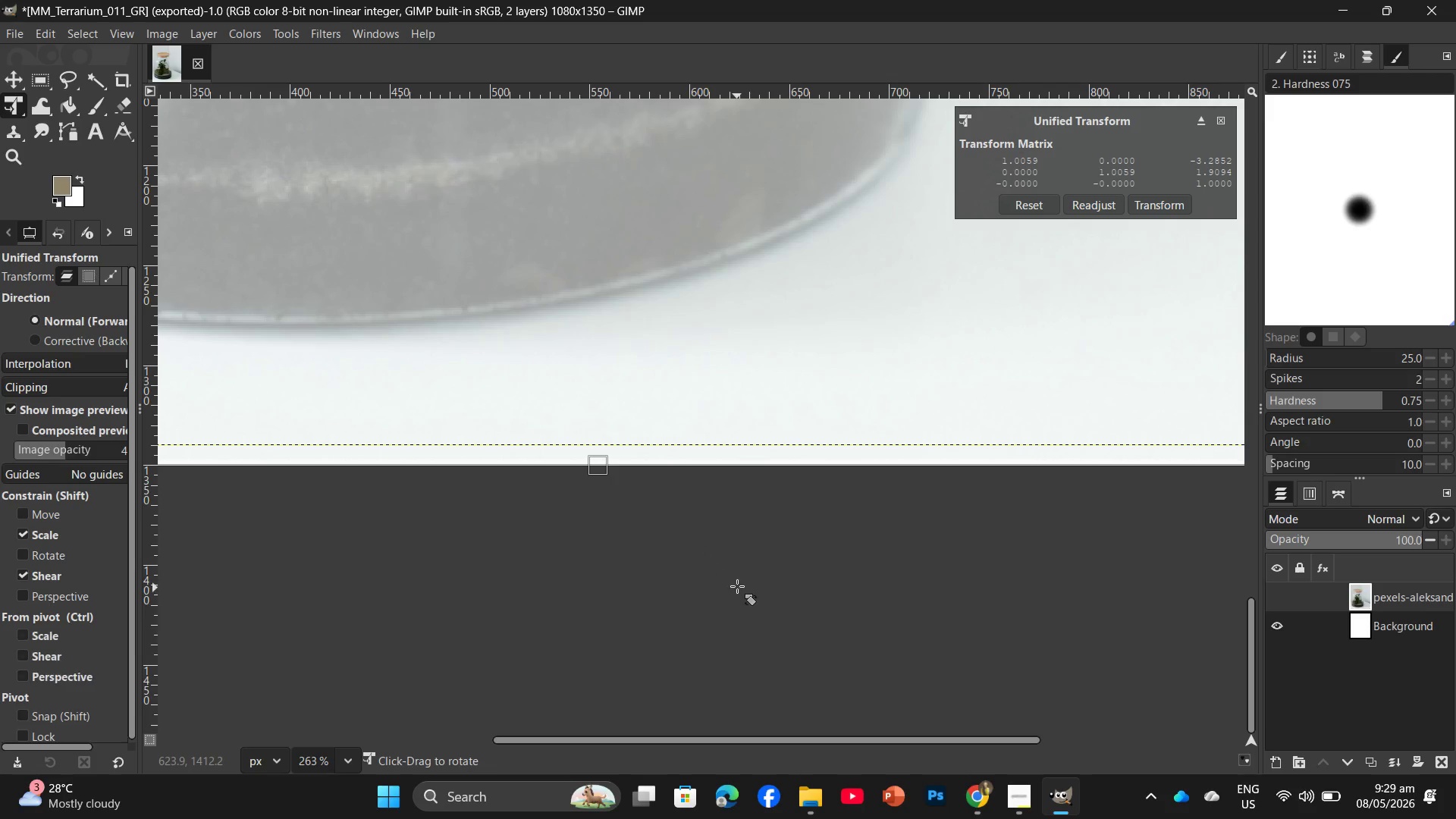 
hold_key(key=ControlLeft, duration=0.73)
scroll: coordinate [734, 544], scroll_direction: down, amount: 10.0
 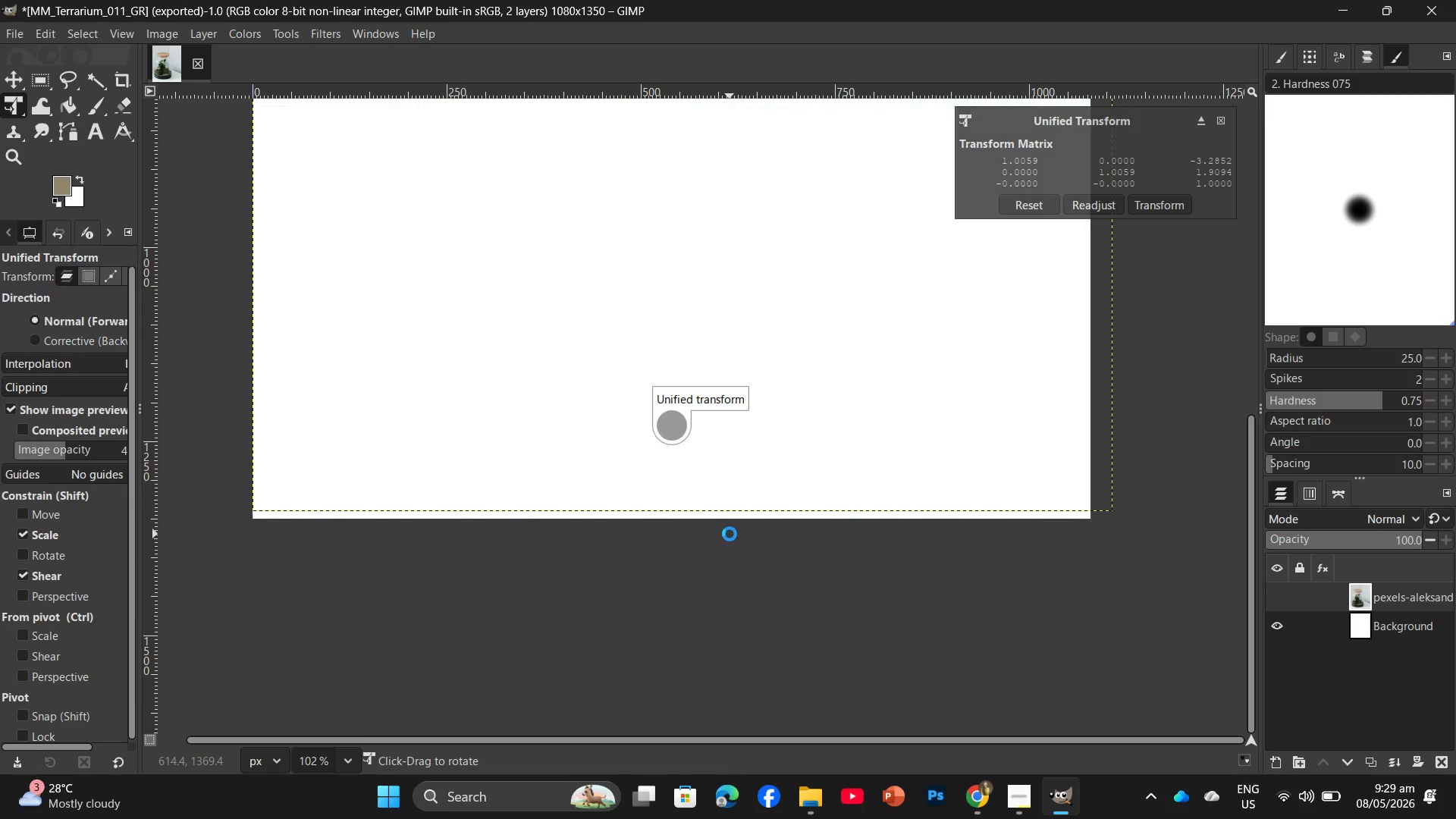 
key(Enter)
 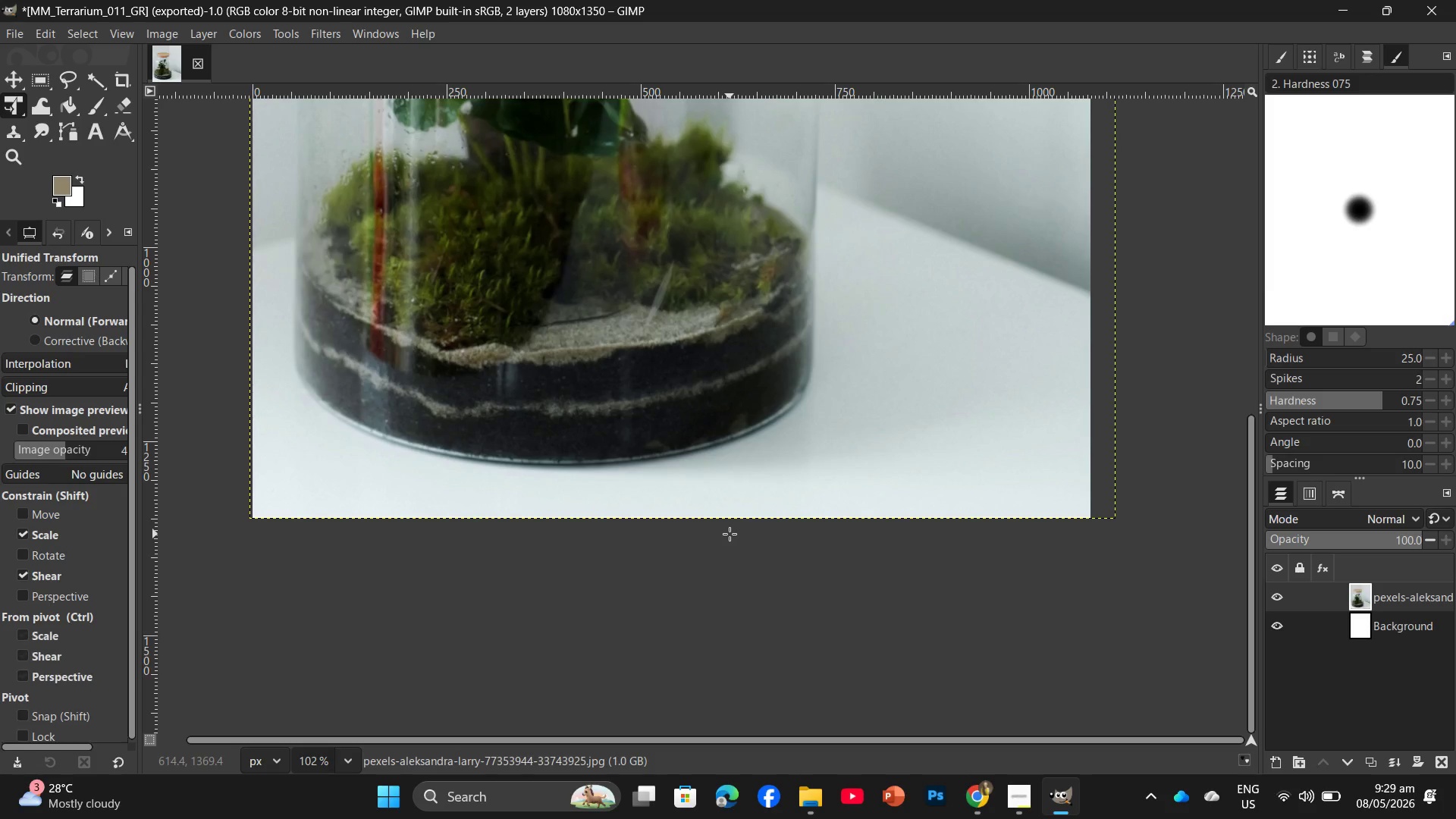 
hold_key(key=ControlLeft, duration=0.8)
scroll: coordinate [731, 531], scroll_direction: down, amount: 3.0
 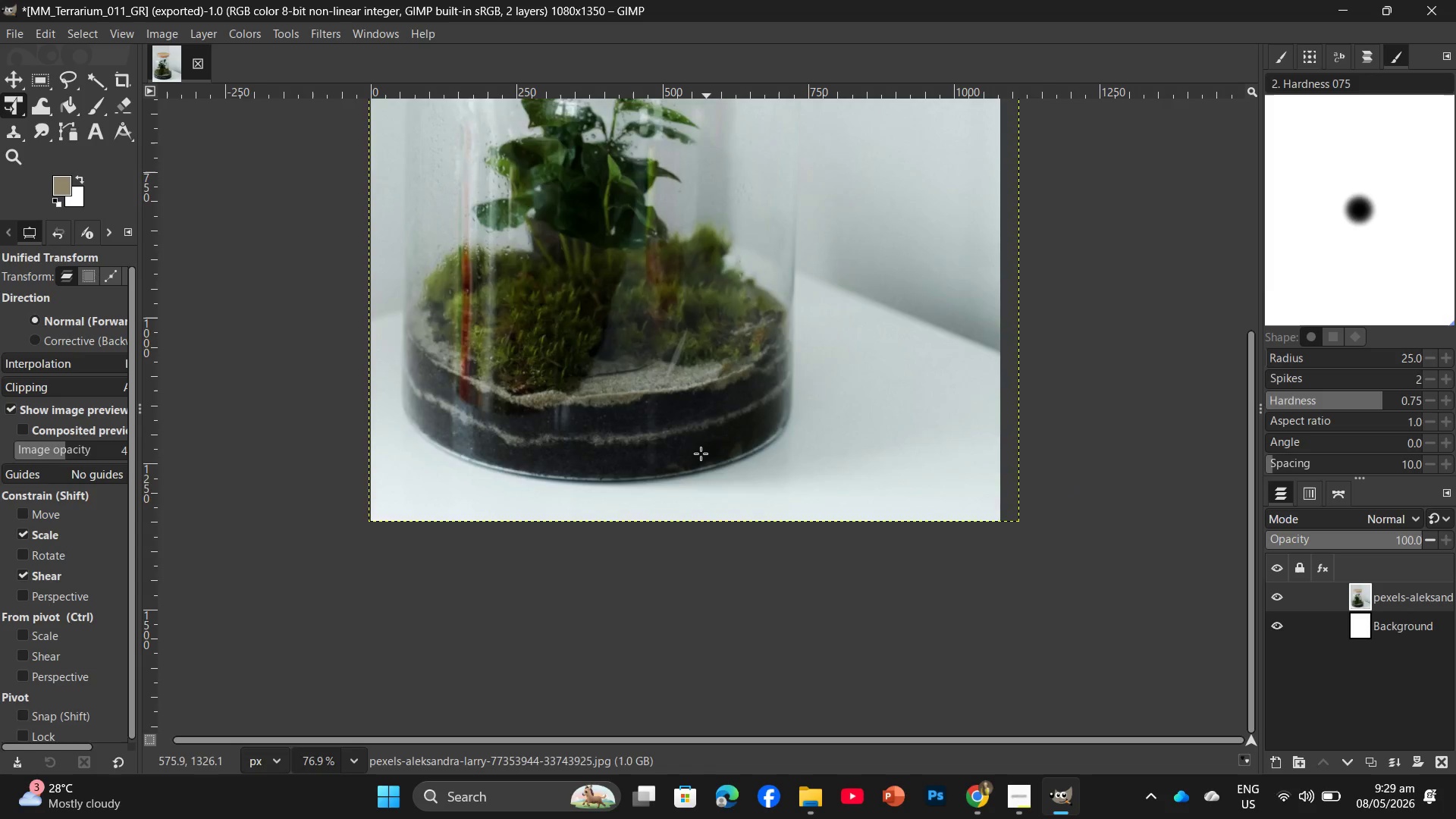 
hold_key(key=ControlLeft, duration=0.56)
scroll: coordinate [698, 449], scroll_direction: up, amount: 8.0
 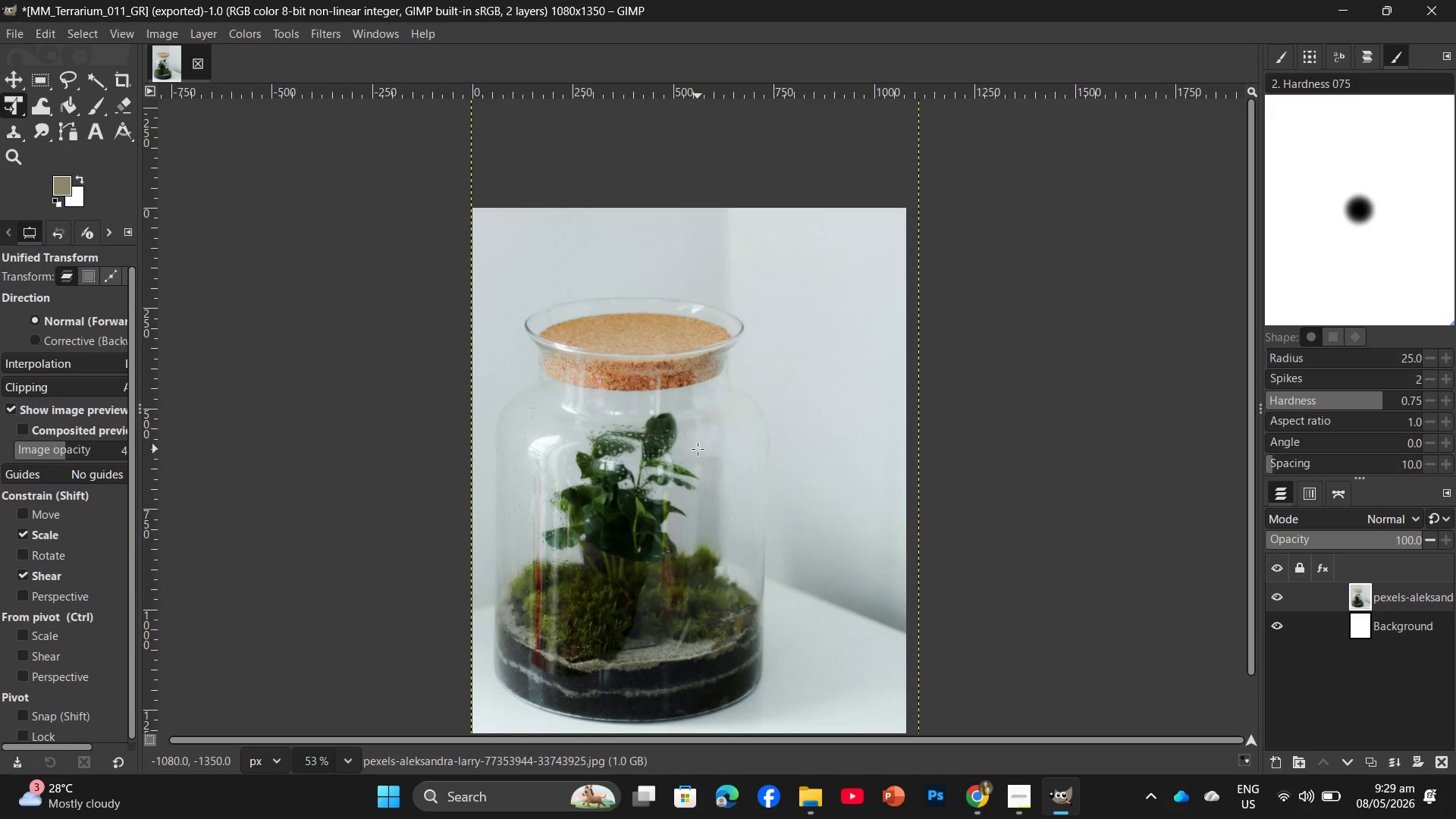 
key(Control+Shift+E)
 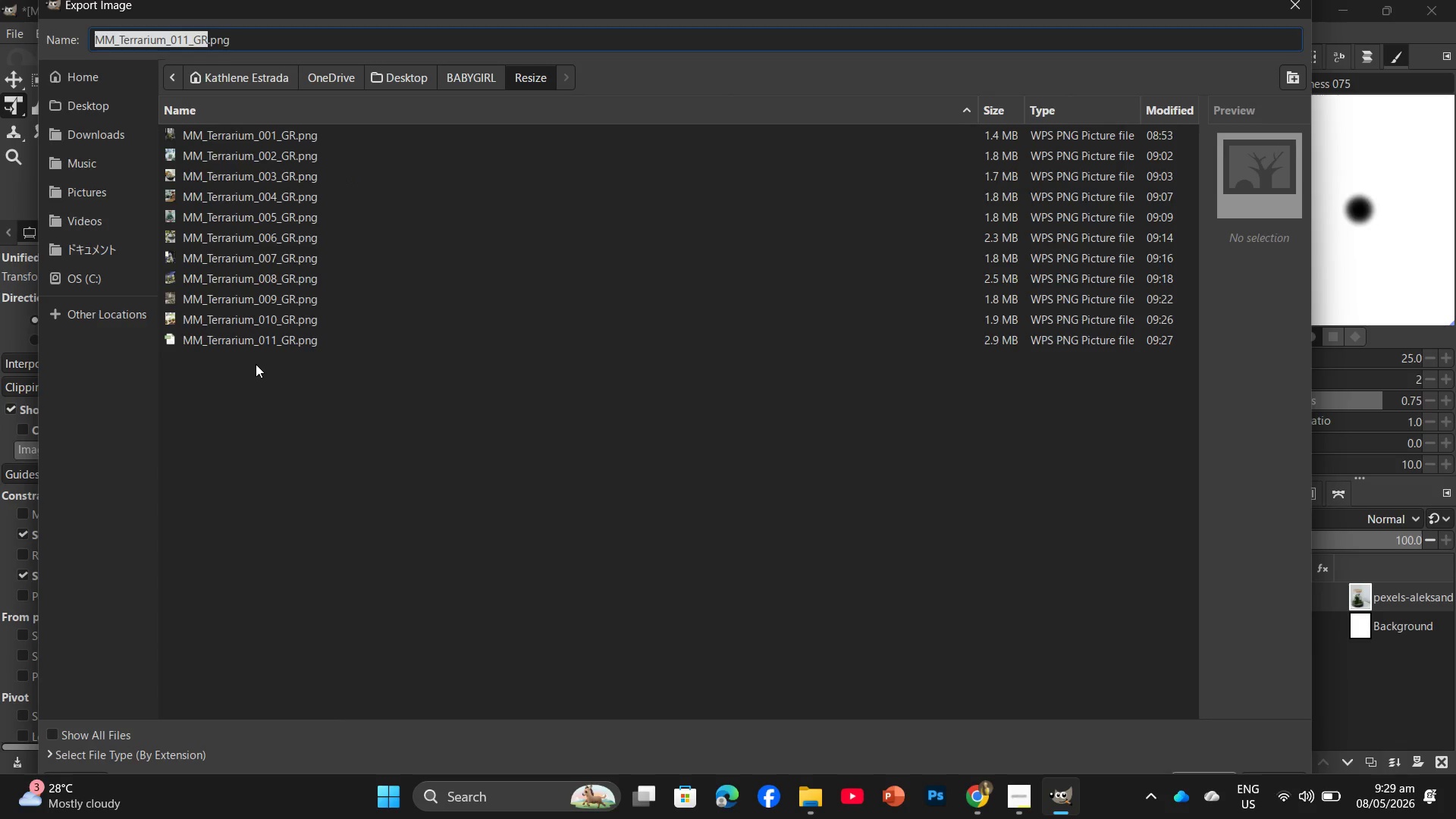 
left_click([276, 341])
 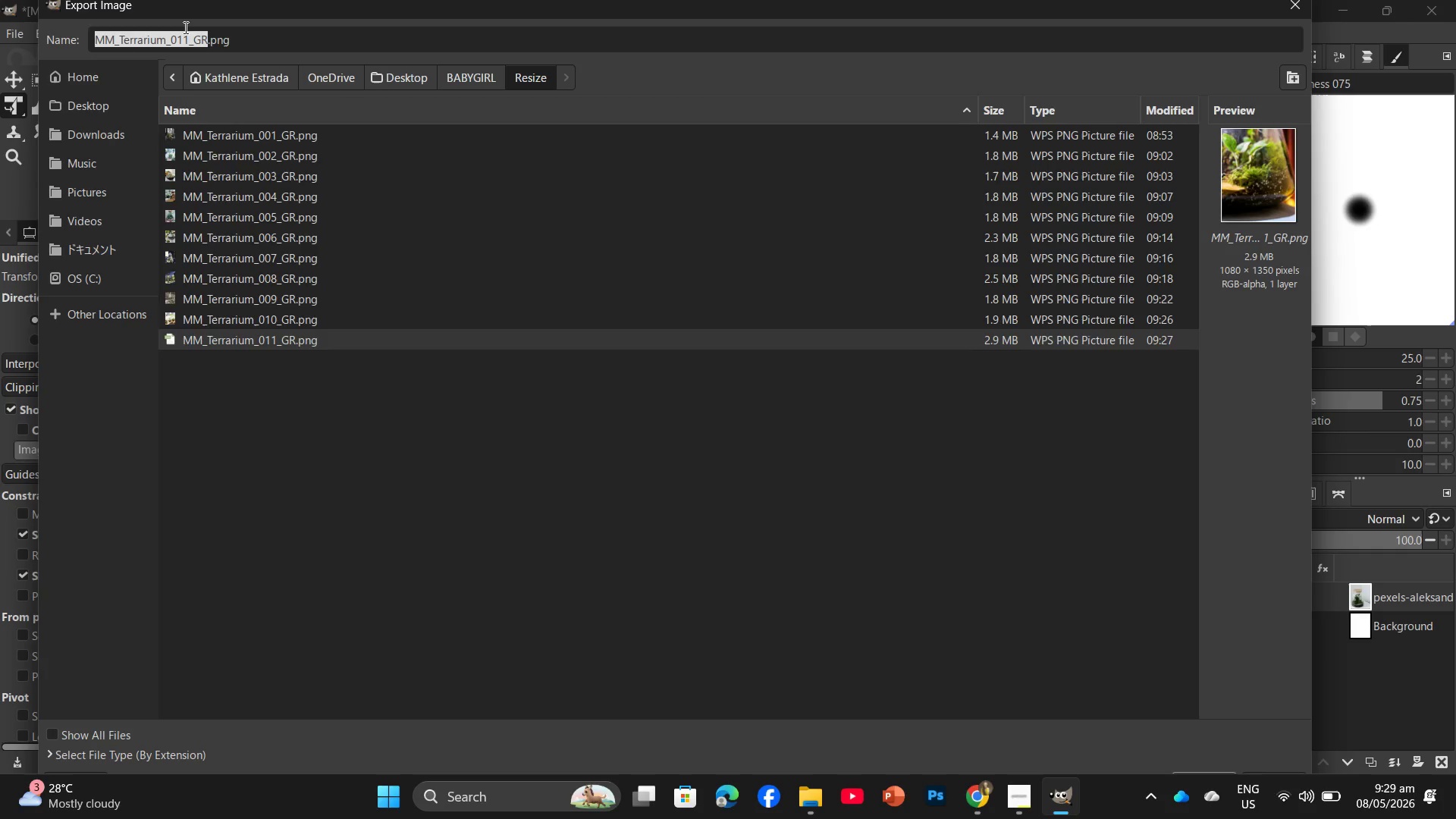 
left_click([185, 34])
 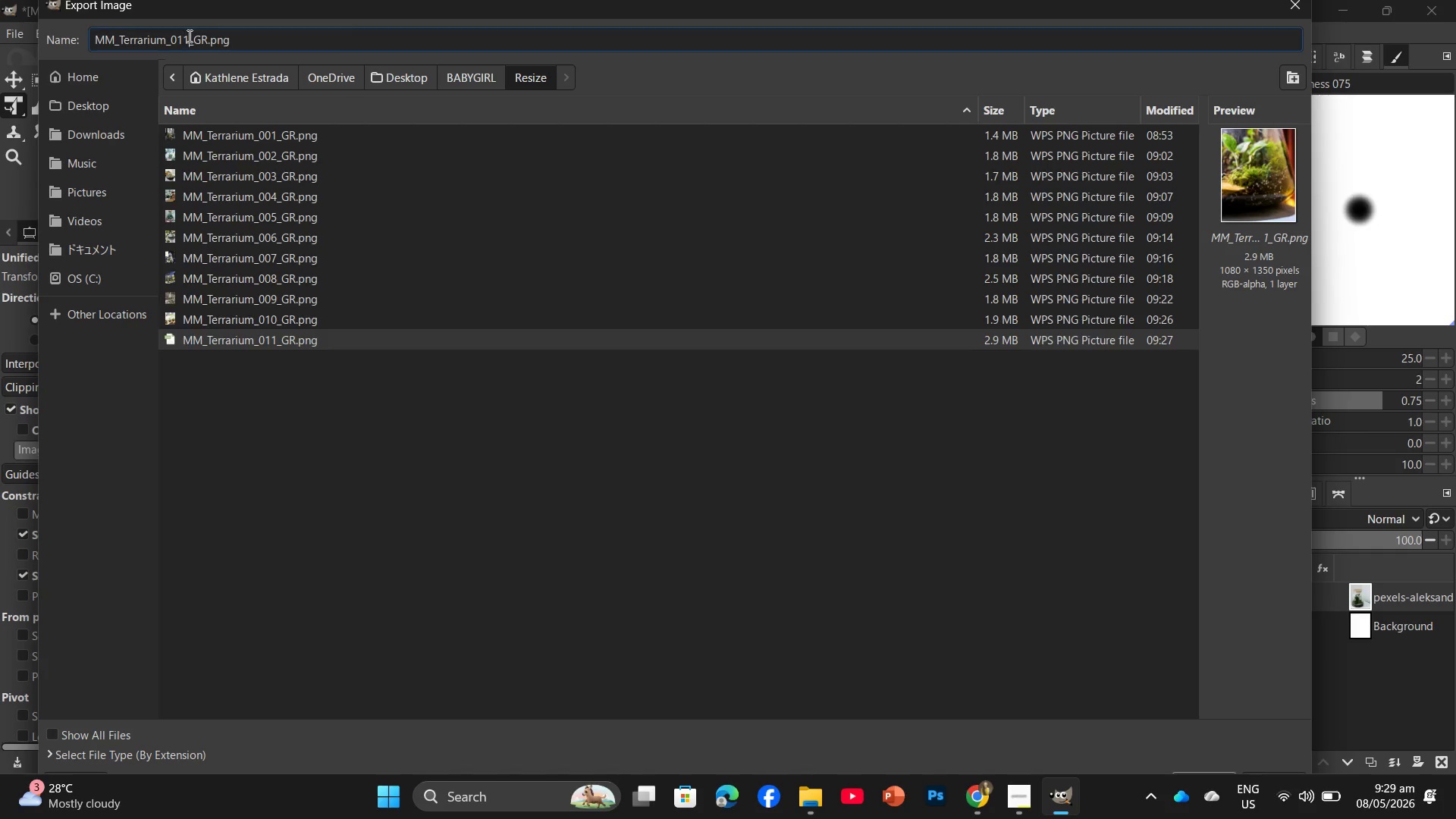 
left_click([188, 36])
 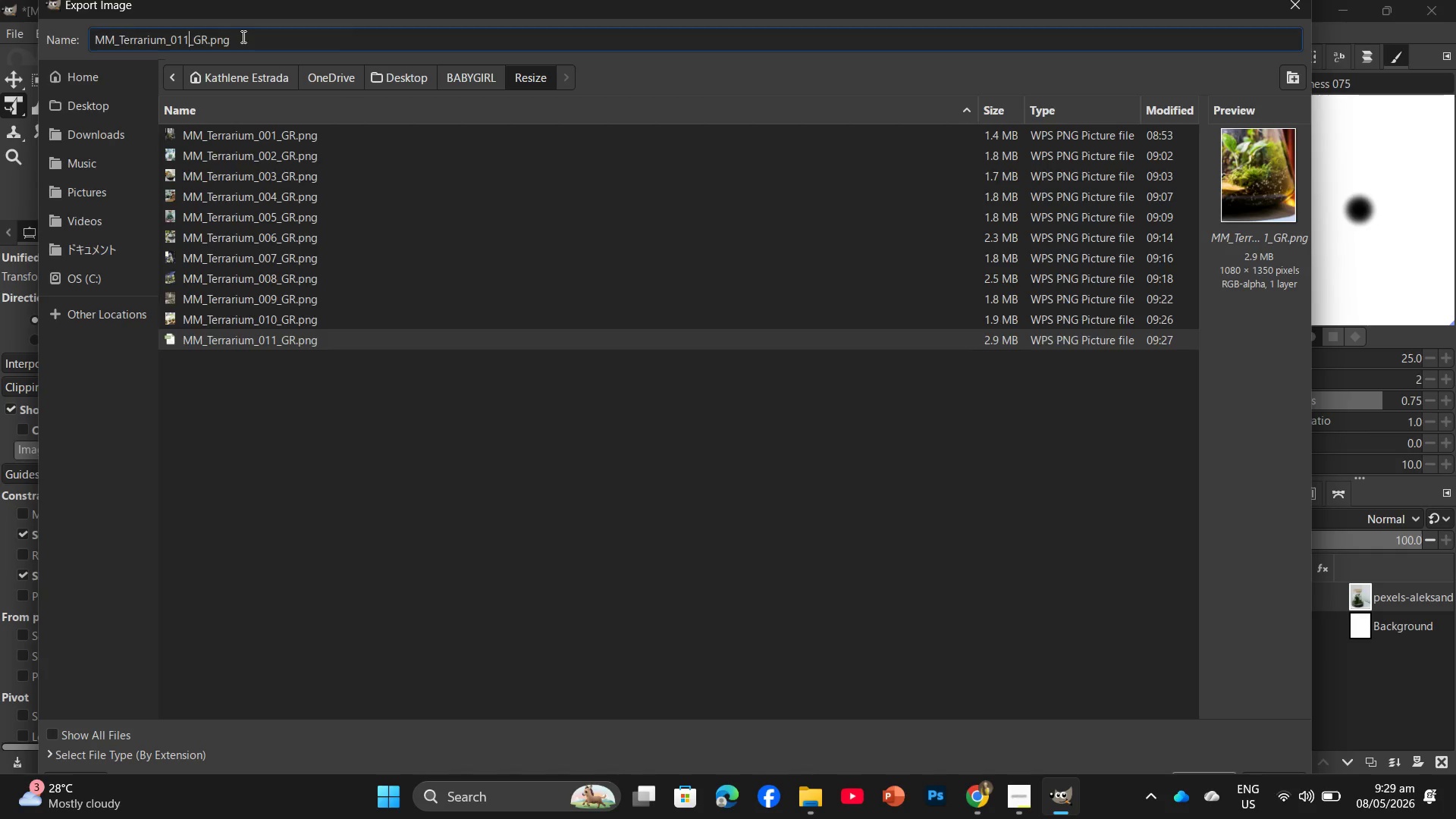 
key(Backspace)
 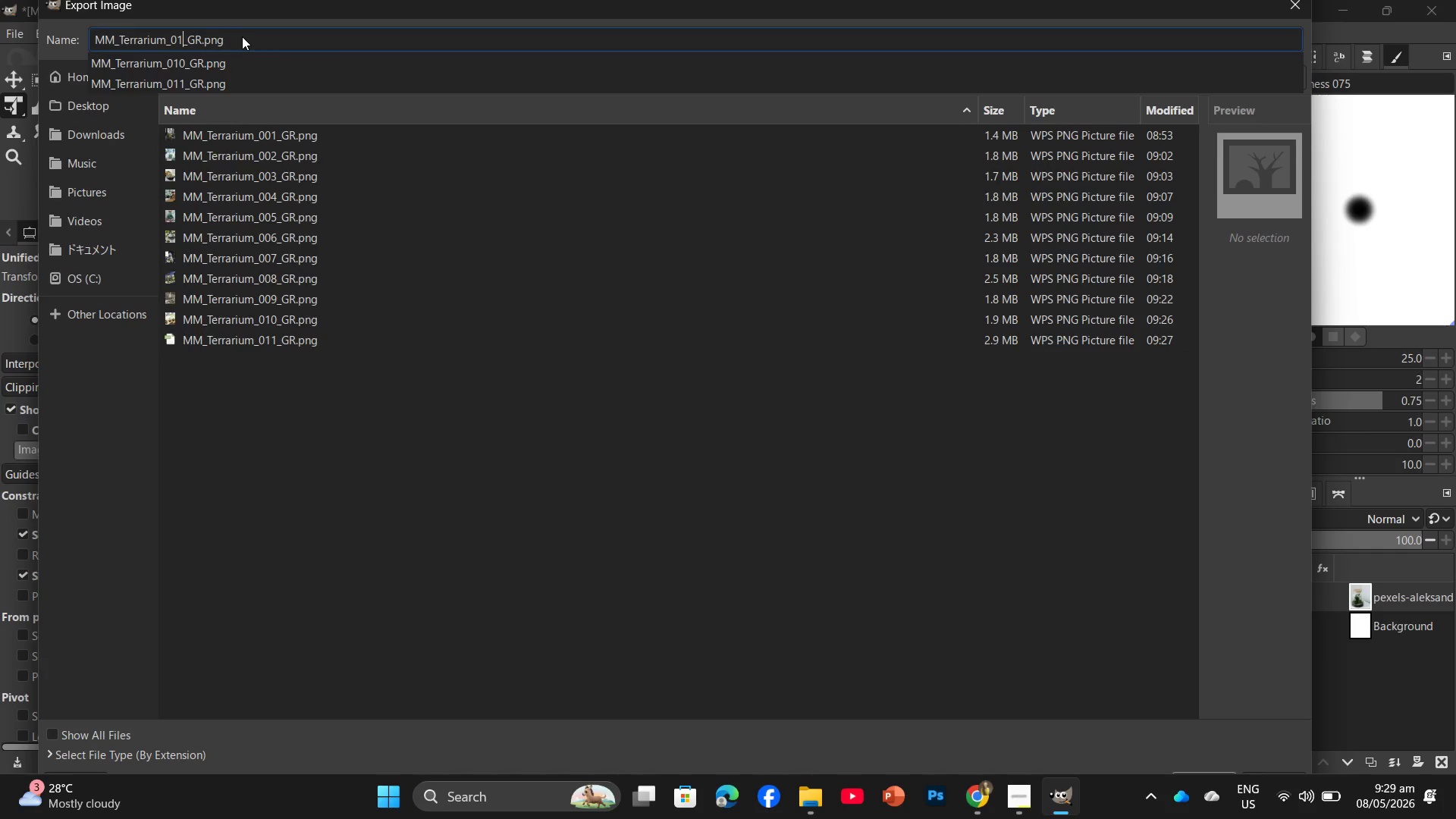 
key(Numpad2)
 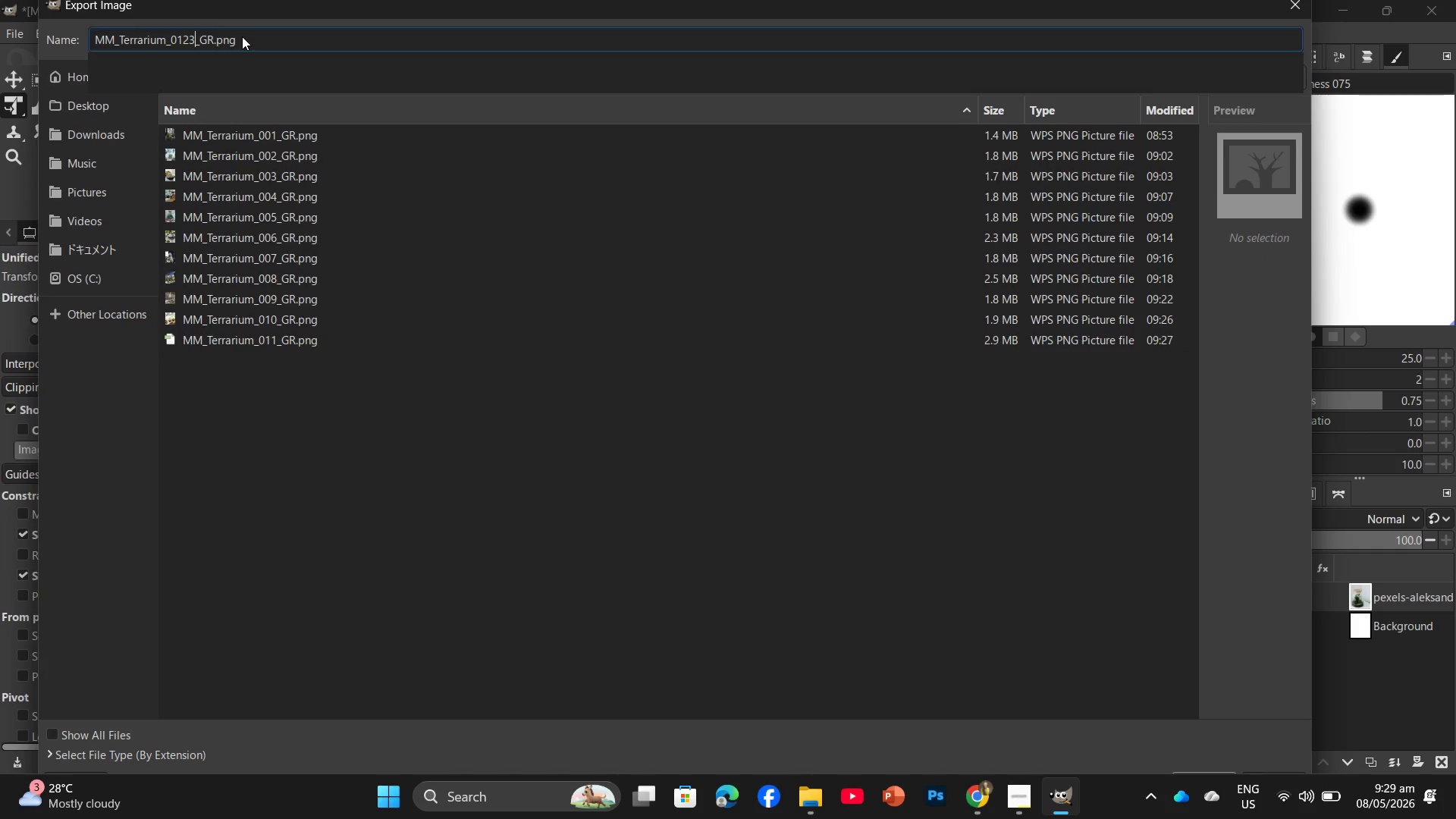 
key(Numpad3)
 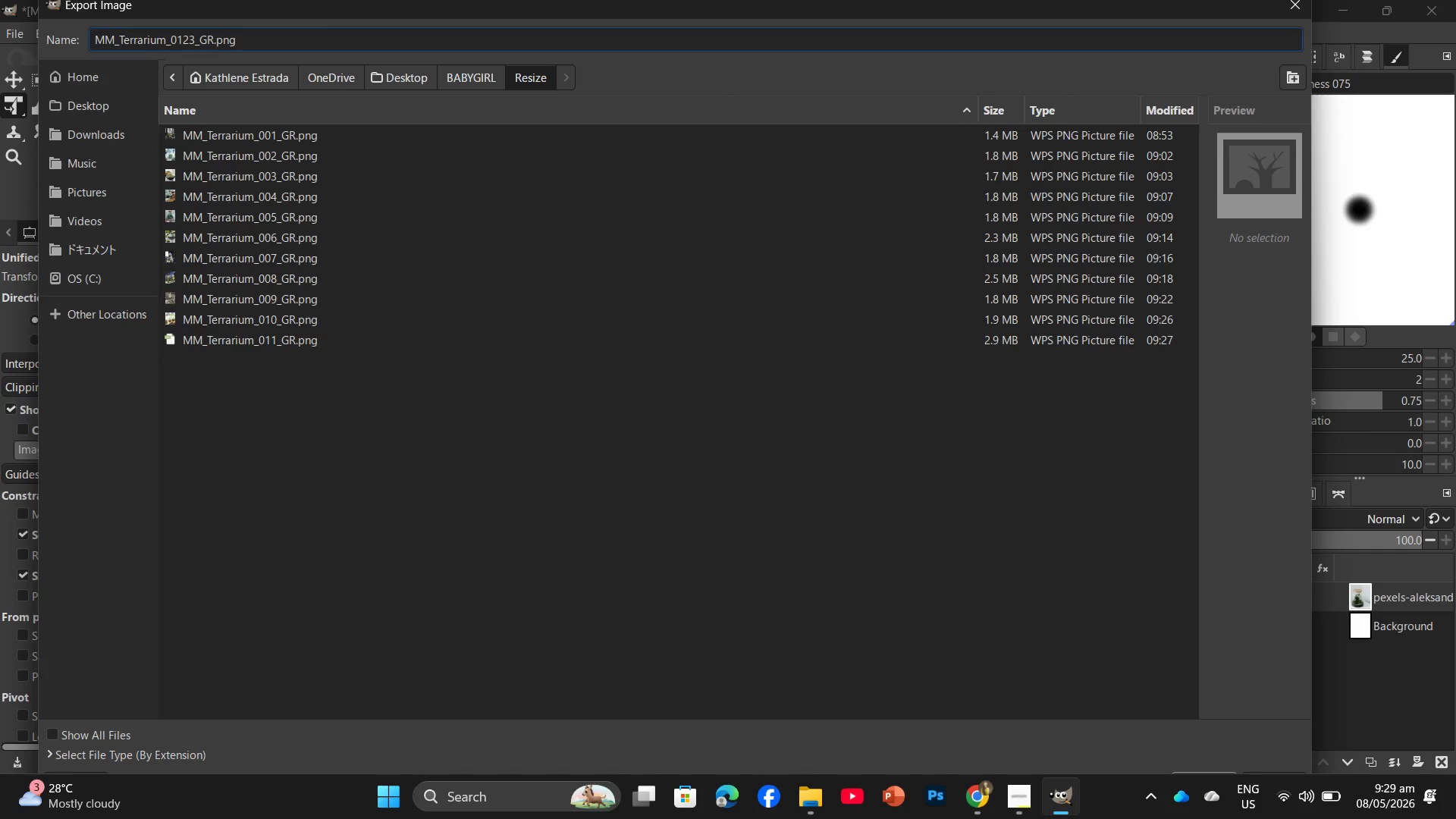 
key(Backspace)
 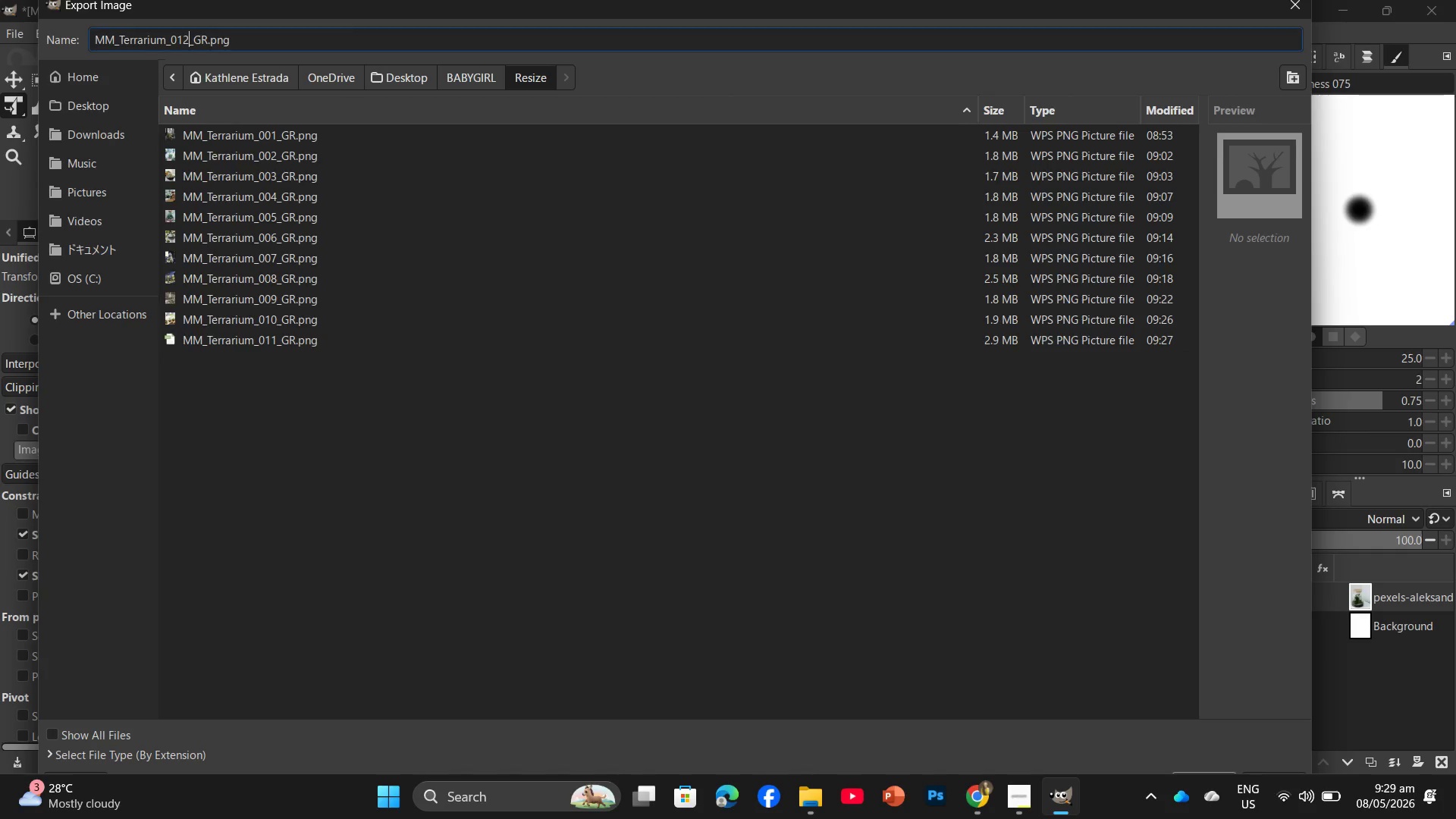 
key(NumpadEnter)
 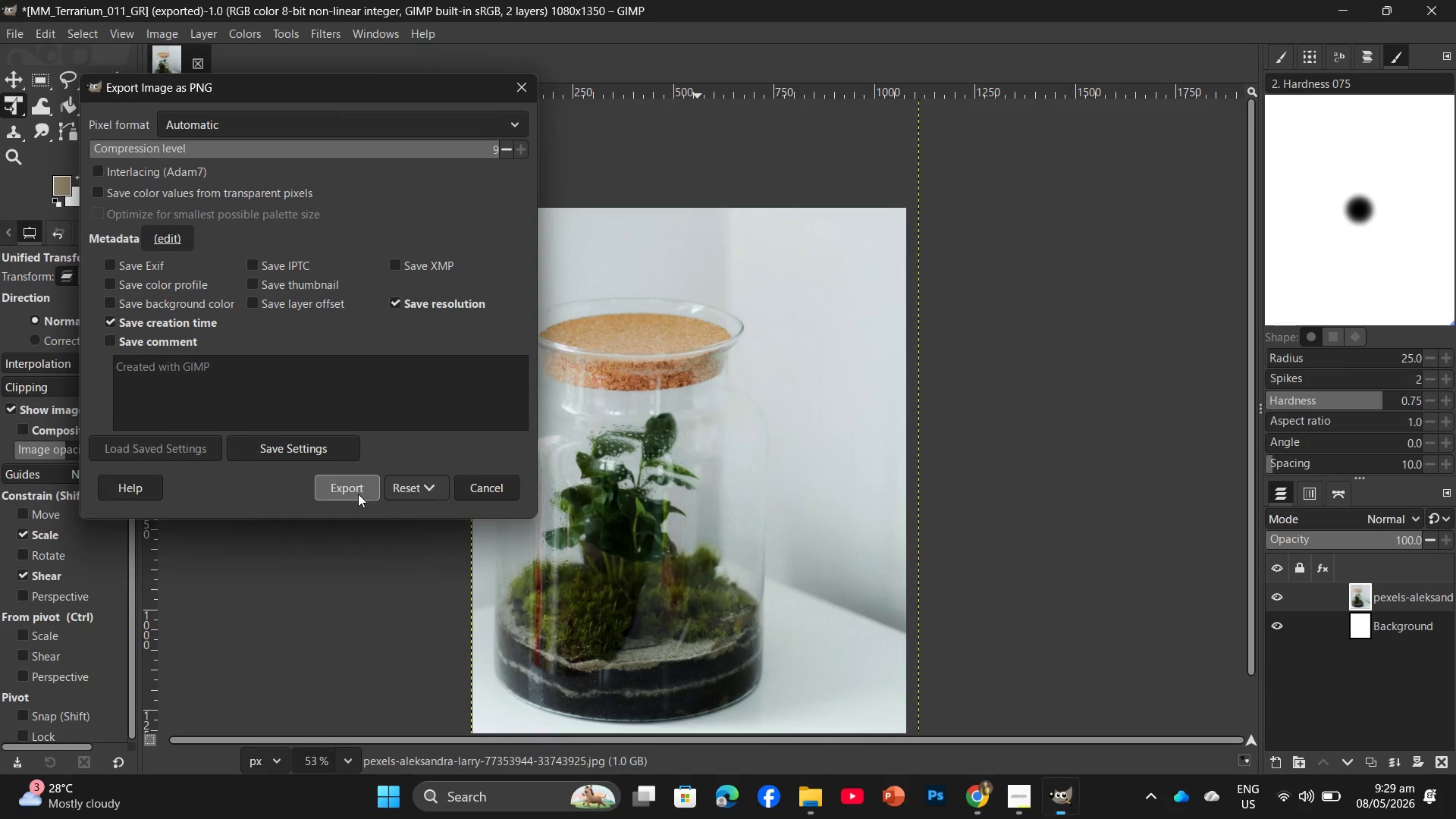 
wait(5.81)
 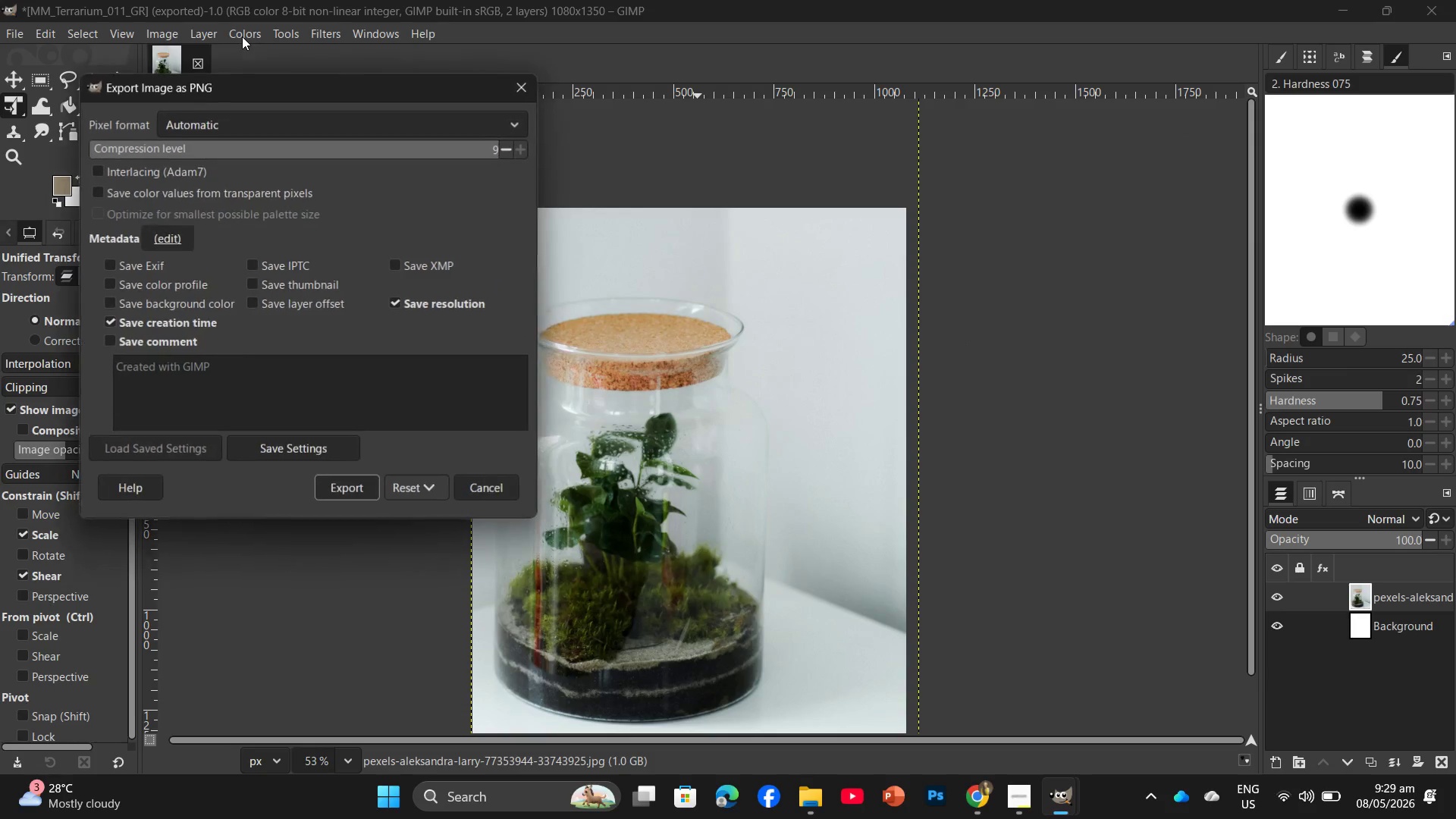 
left_click([1019, 810])